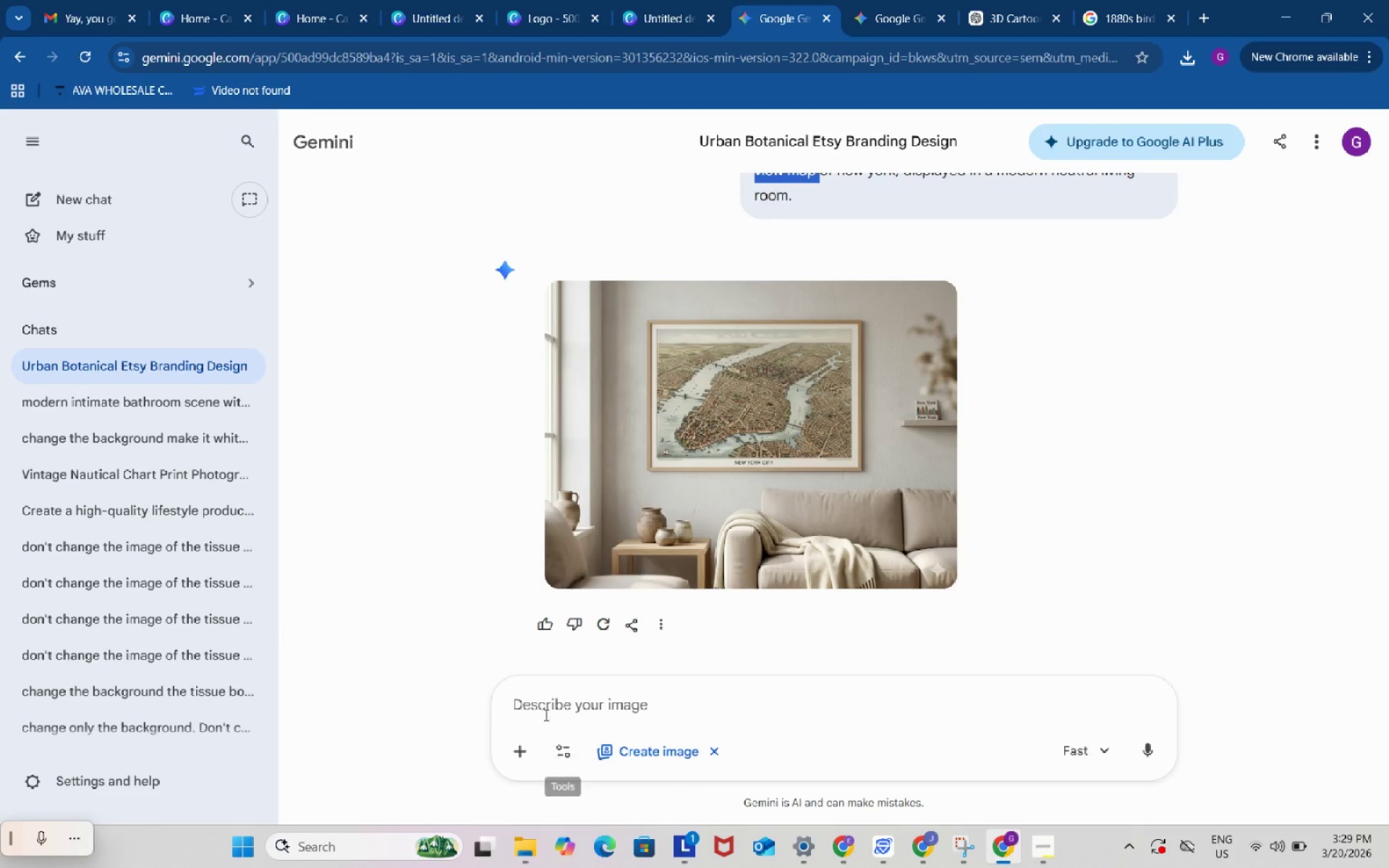 
left_click_drag(start_coordinate=[545, 699], to_coordinate=[556, 692])
 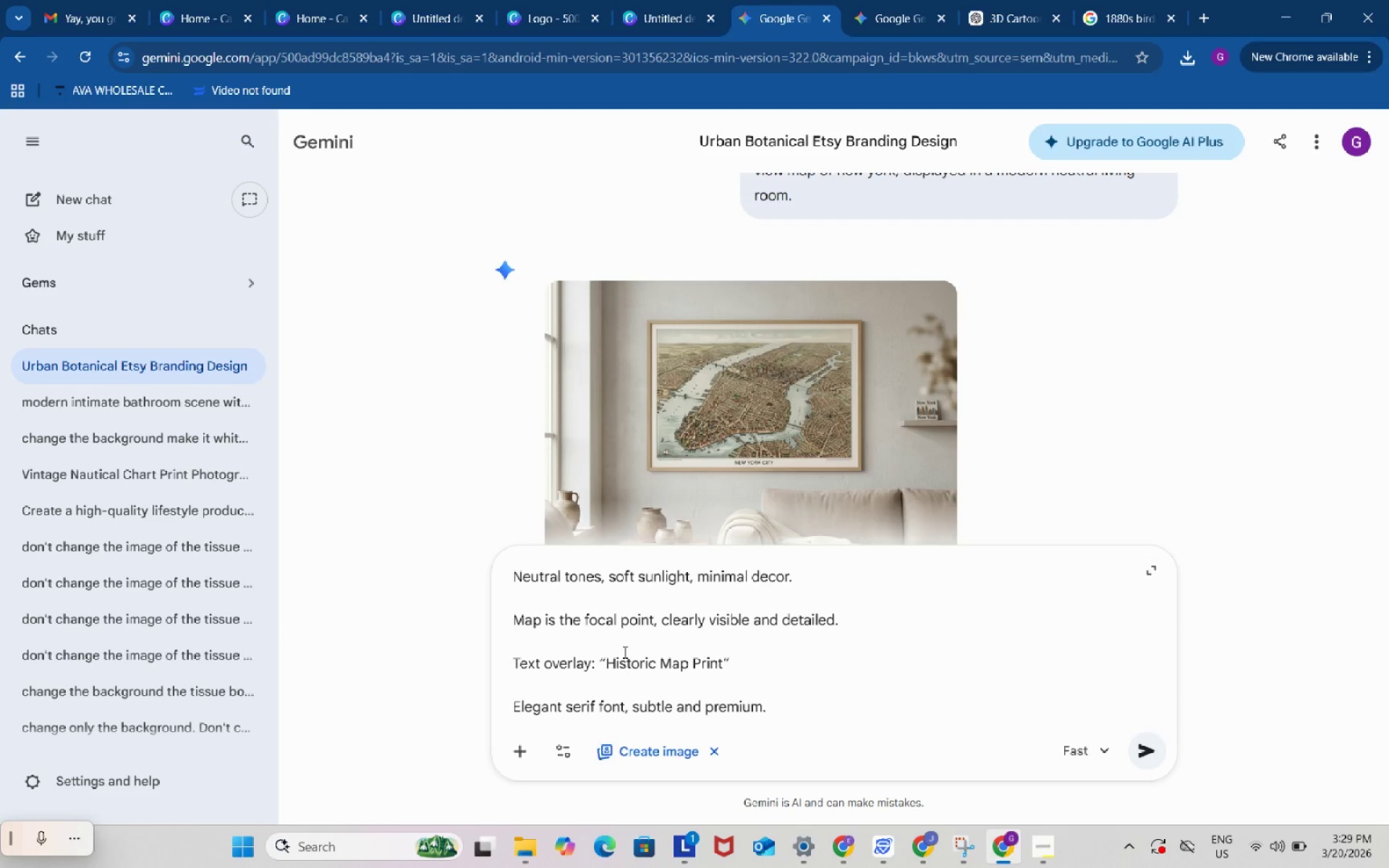 
key(Control+ControlLeft)
 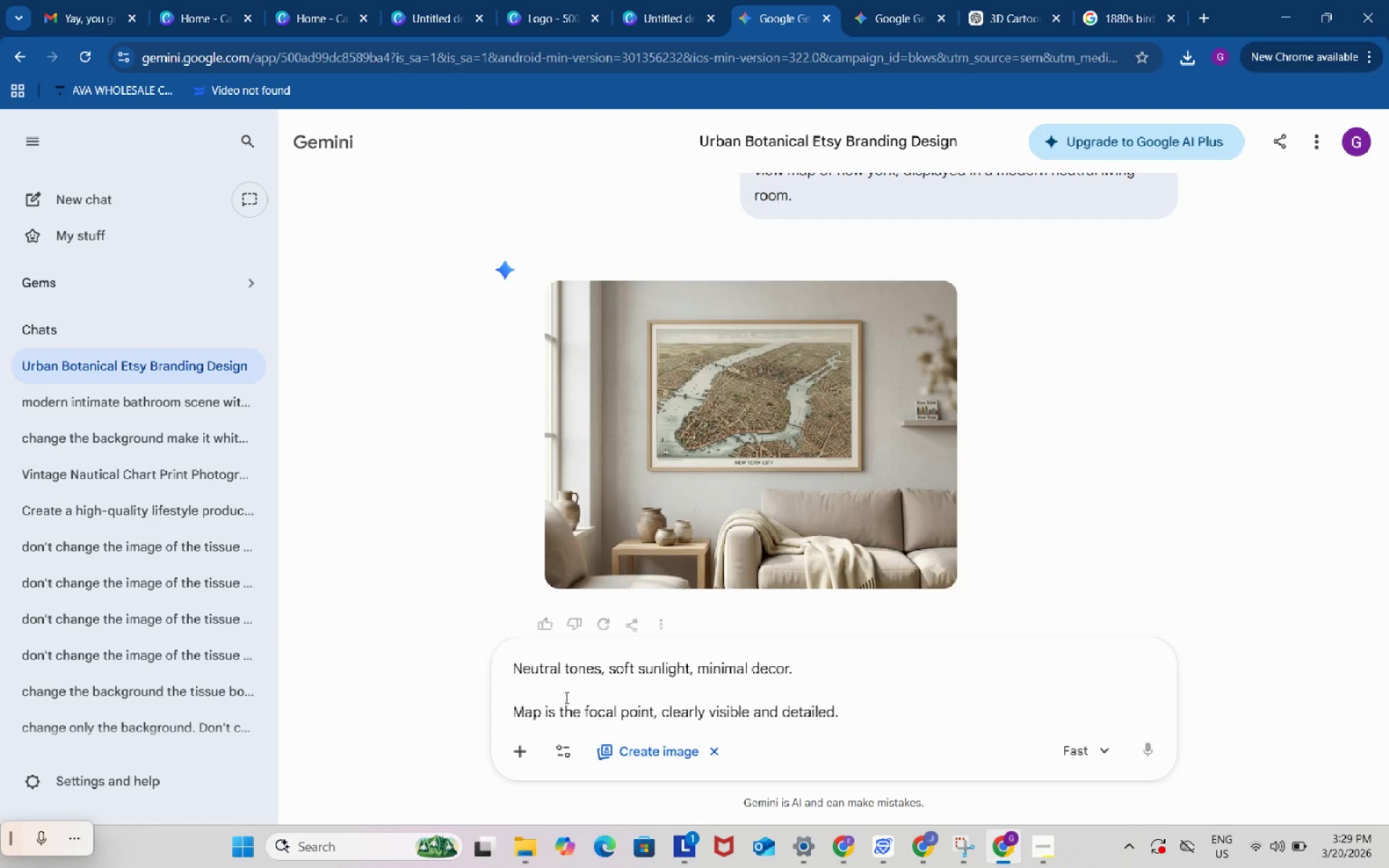 
key(Control+V)
 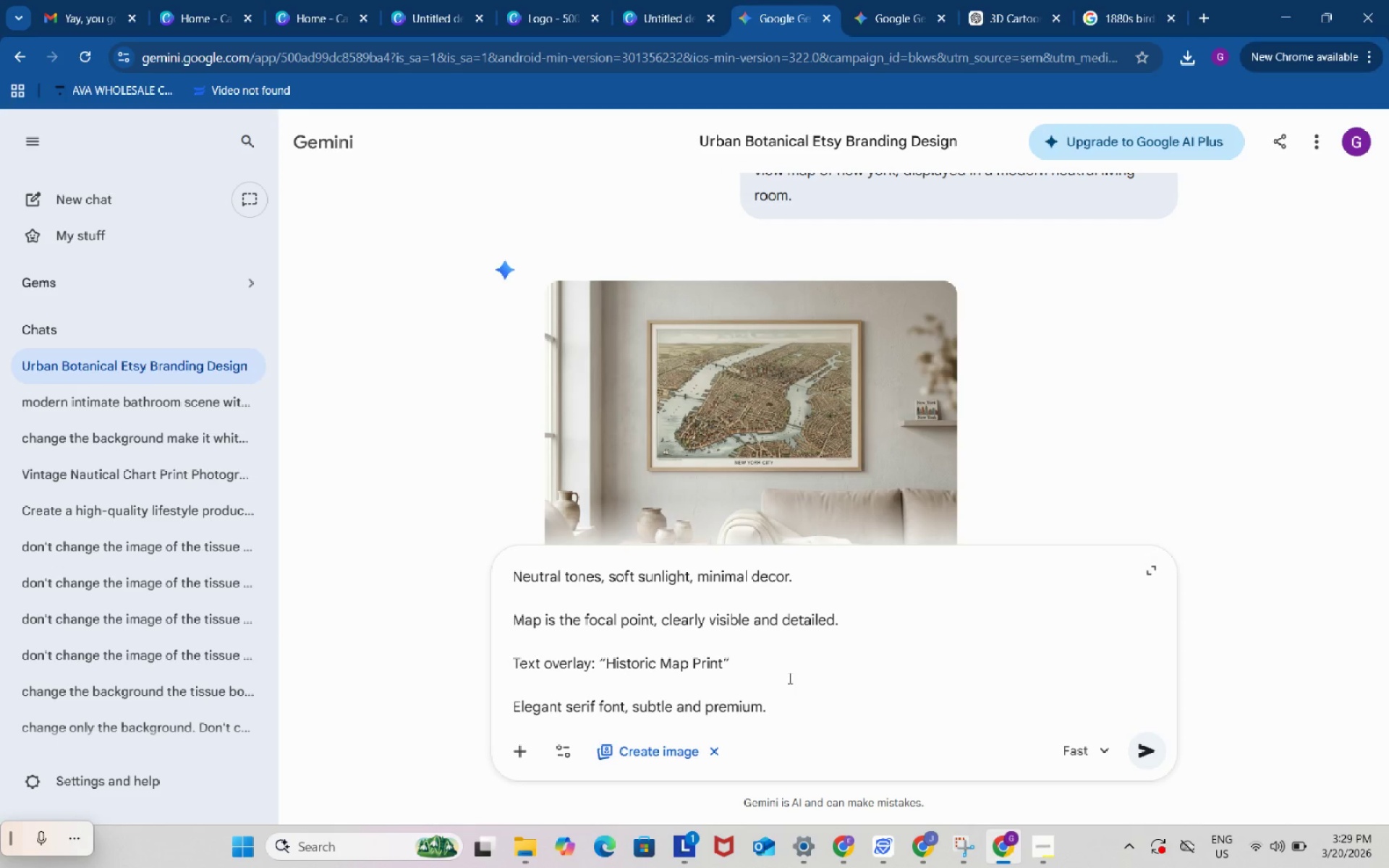 
scroll: coordinate [773, 665], scroll_direction: up, amount: 1.0
 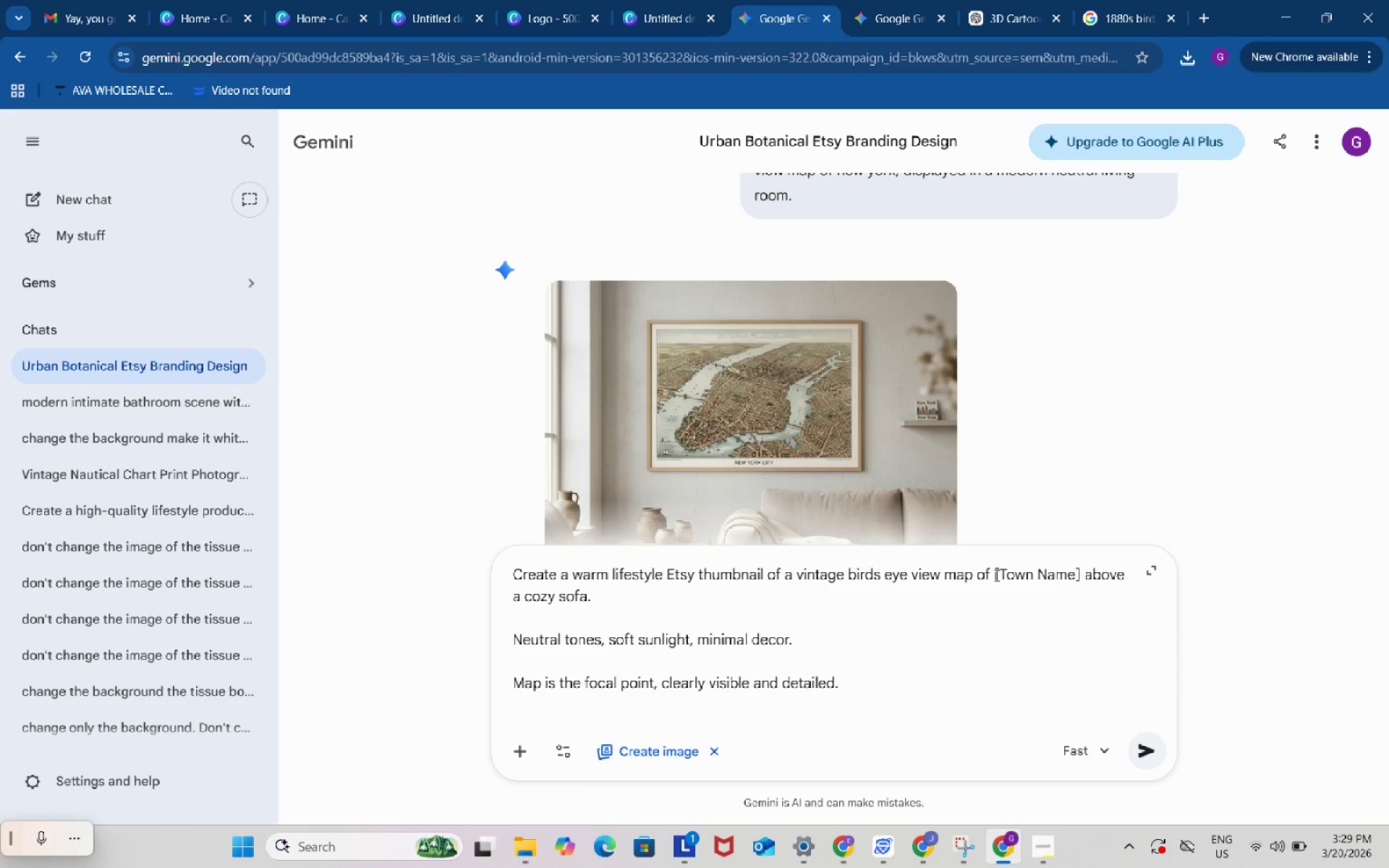 
left_click_drag(start_coordinate=[994, 573], to_coordinate=[1079, 576])
 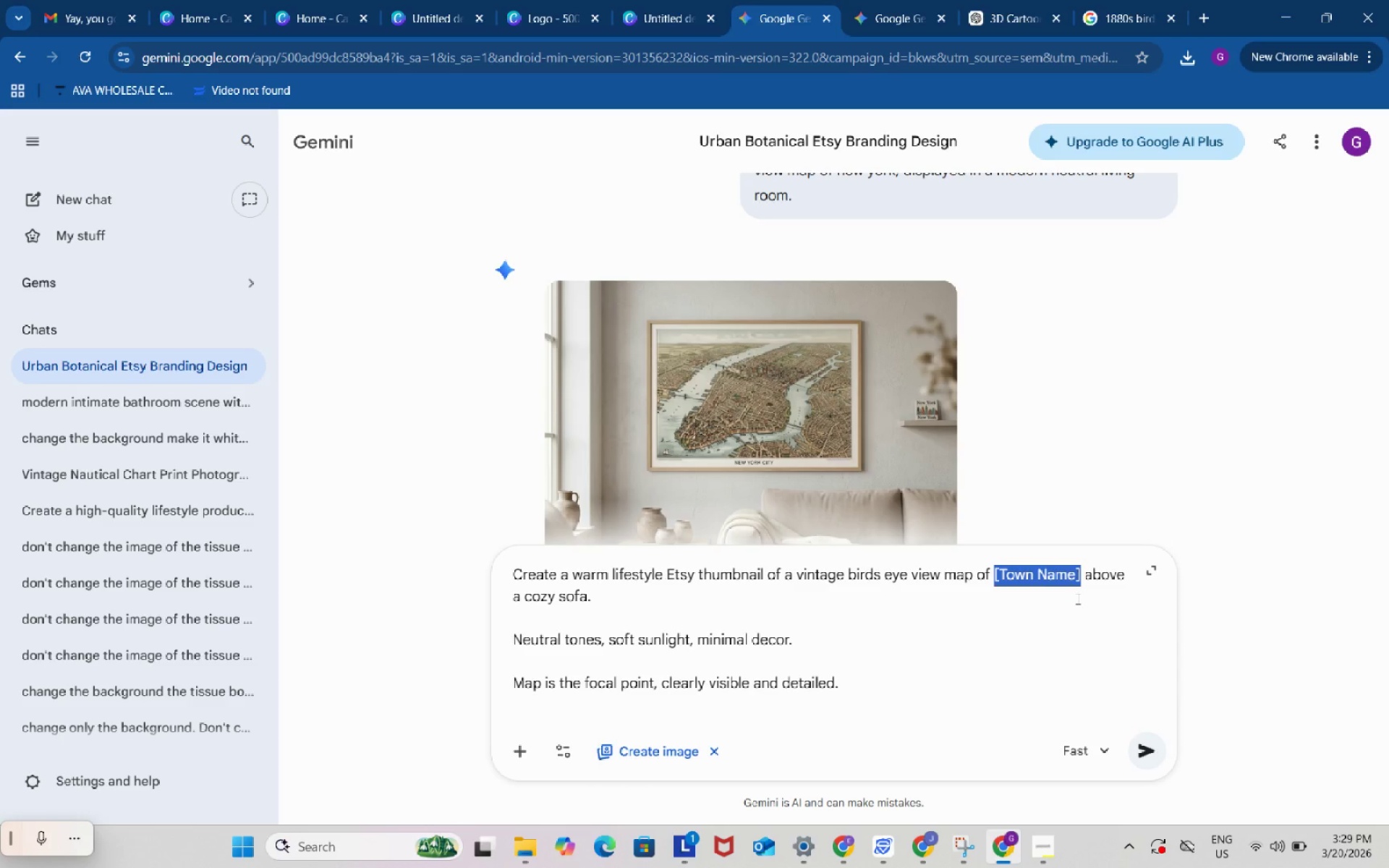 
key(Backspace)
type(chicago)
 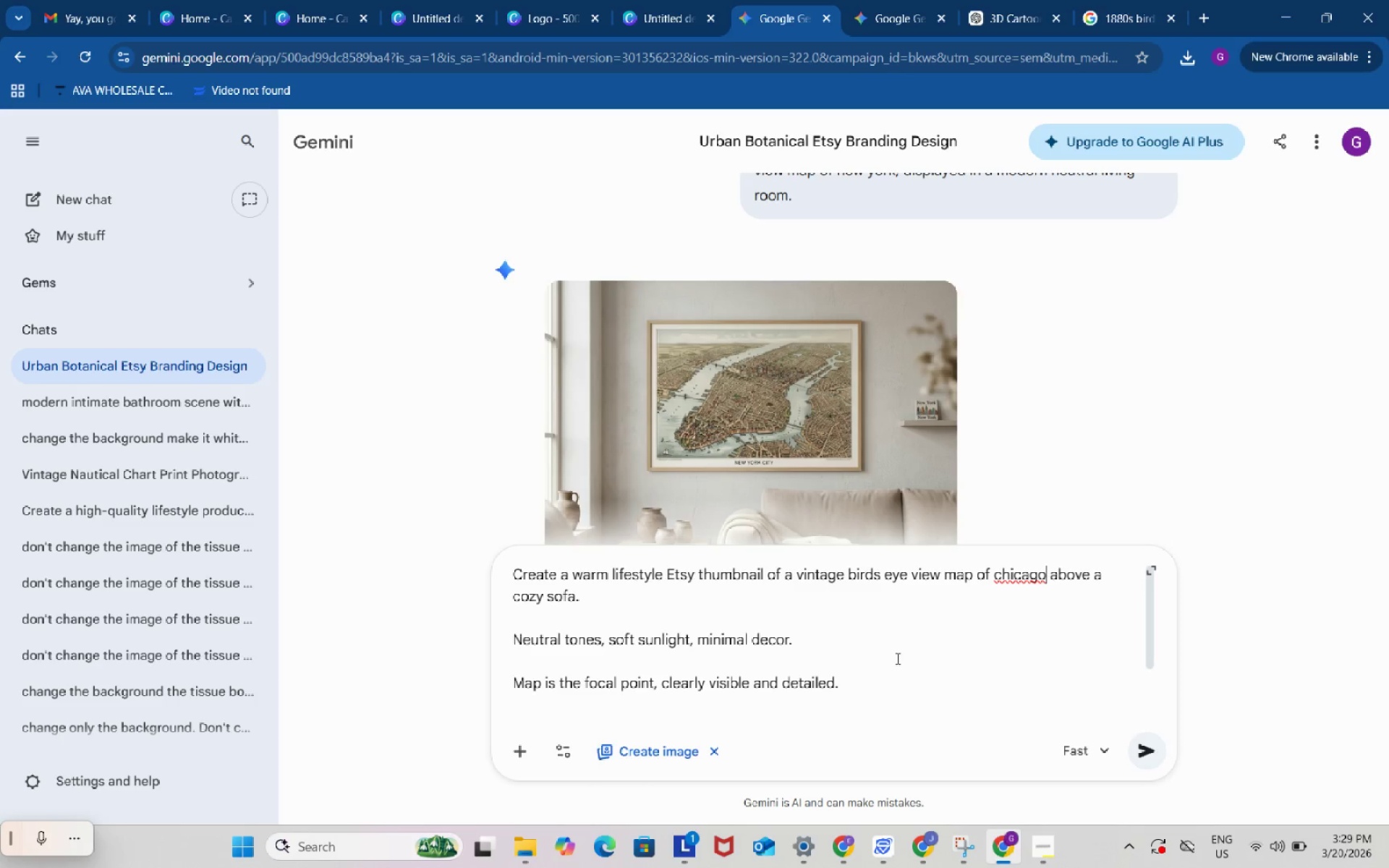 
scroll: coordinate [862, 670], scroll_direction: up, amount: 1.0
 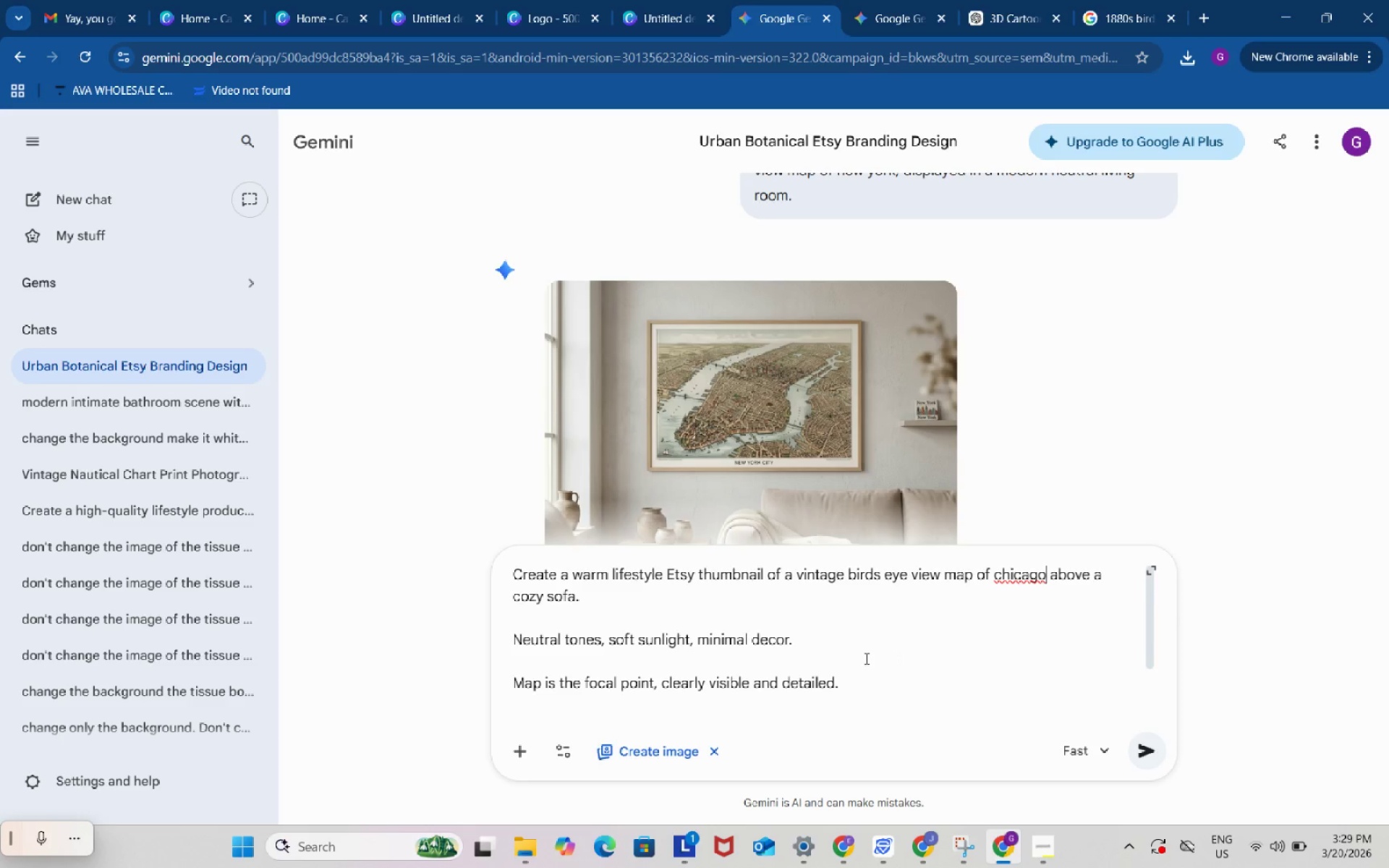 
scroll: coordinate [865, 658], scroll_direction: down, amount: 2.0
 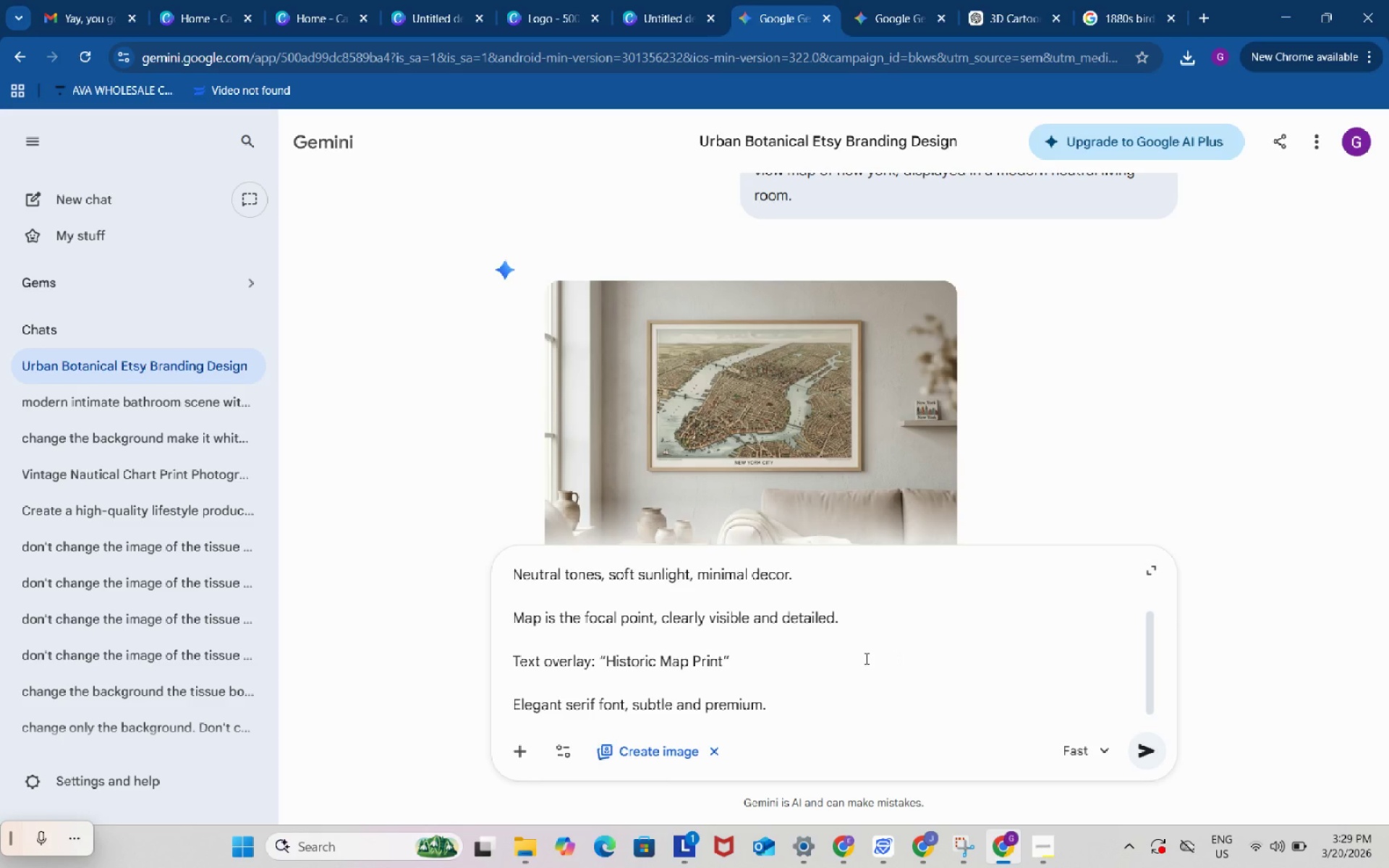 
scroll: coordinate [865, 658], scroll_direction: up, amount: 5.0
 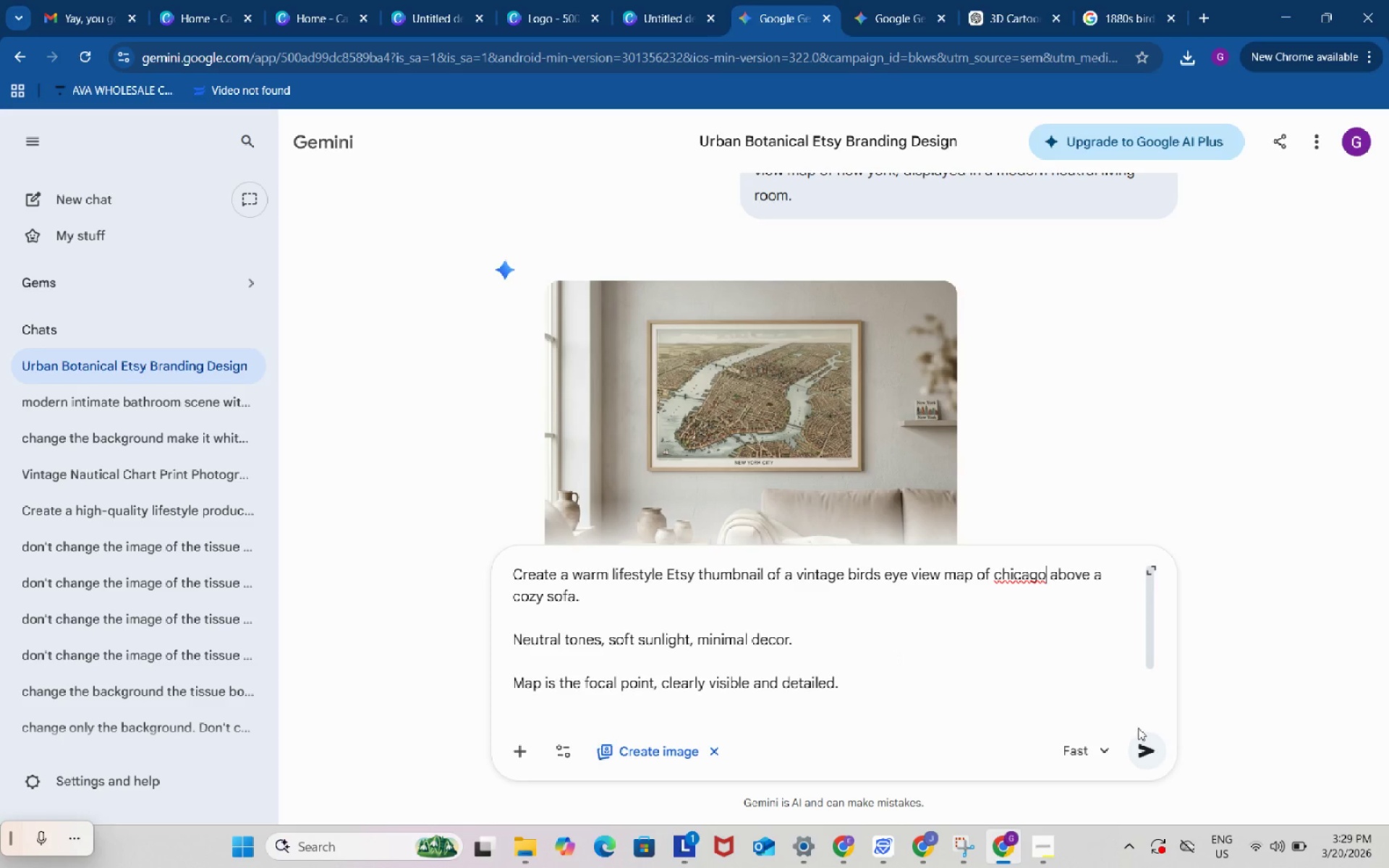 
left_click([1142, 747])
 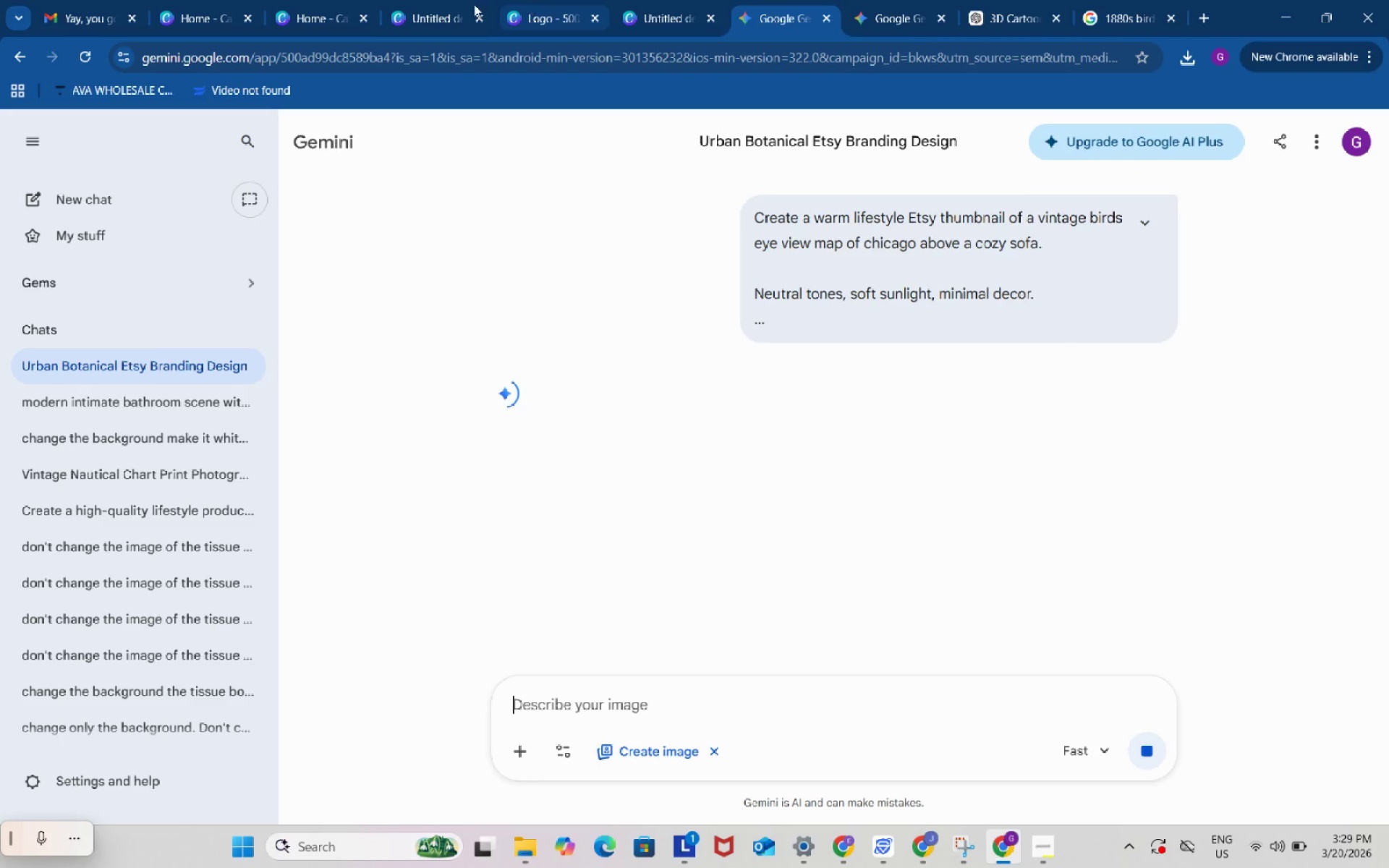 
left_click([428, 2])
 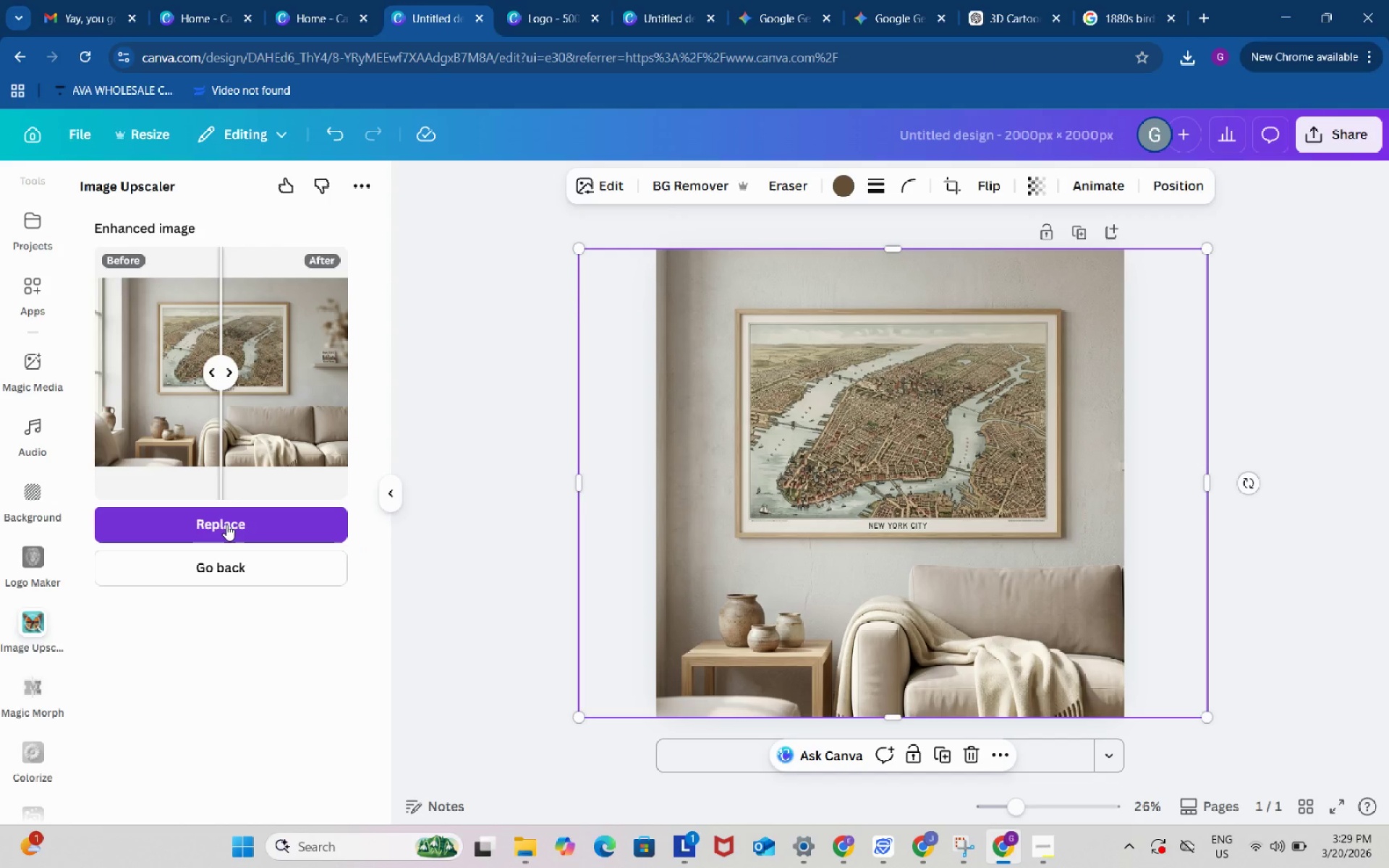 
left_click([226, 524])
 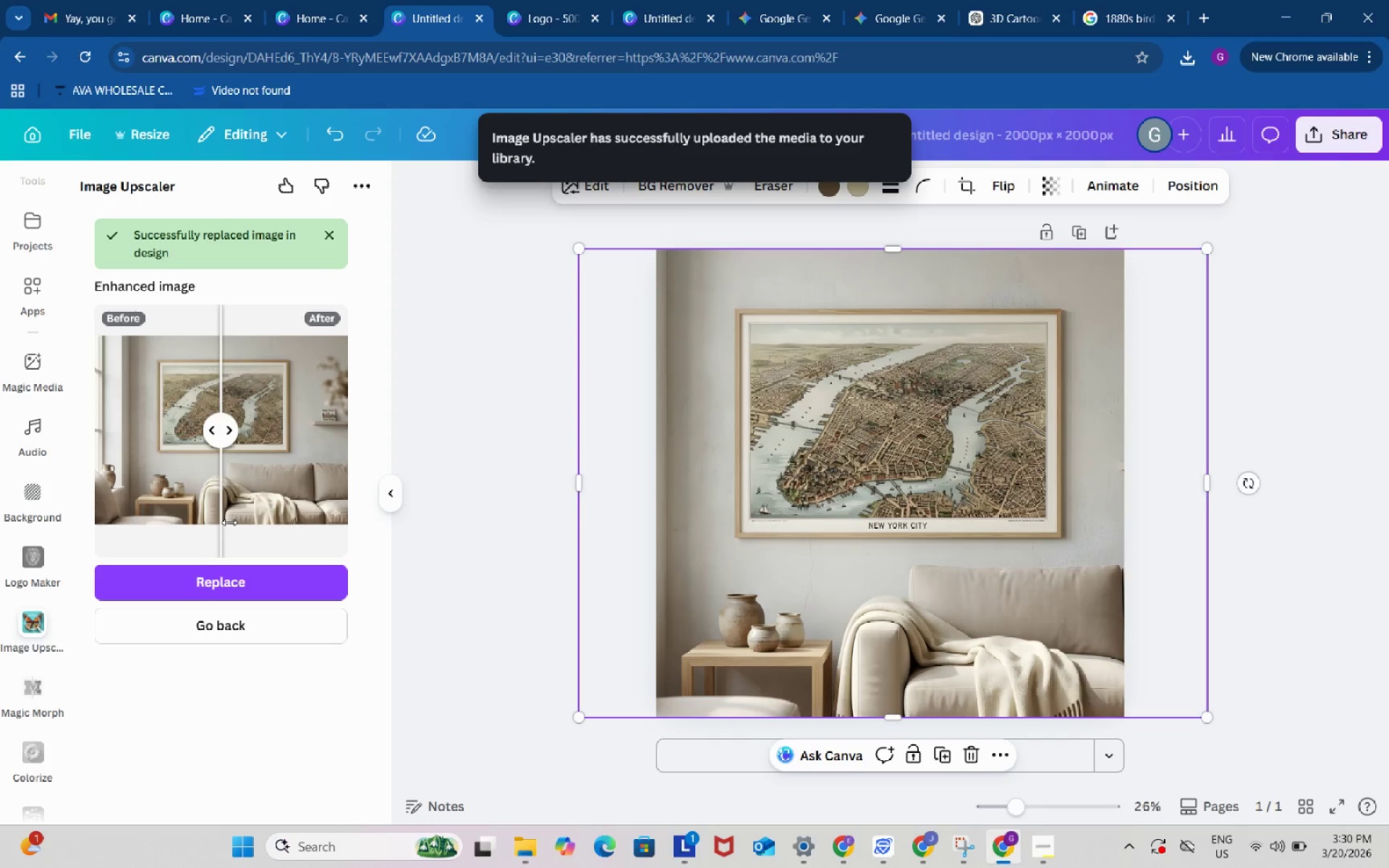 
wait(27.45)
 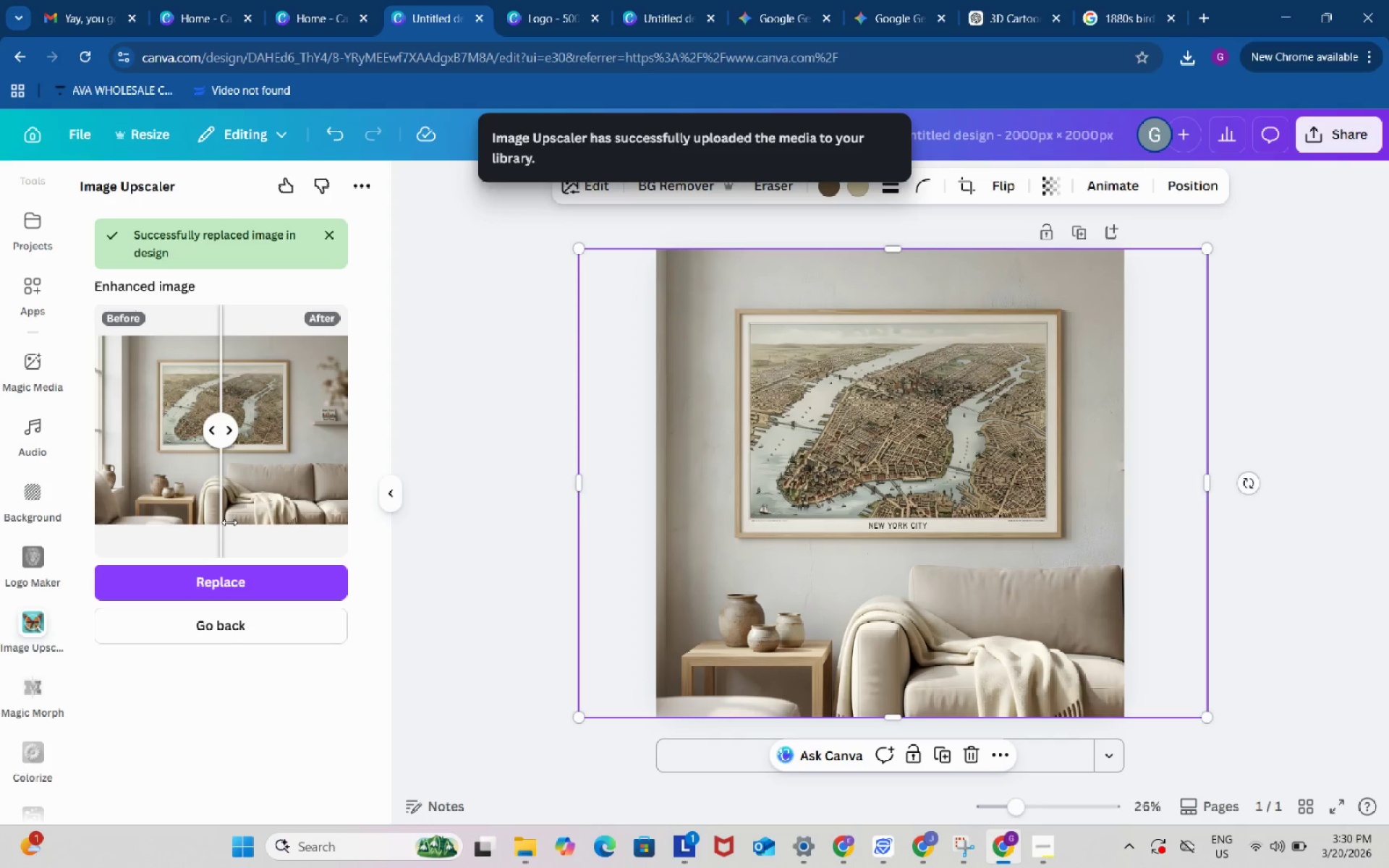 
scroll: coordinate [42, 348], scroll_direction: up, amount: 7.0
 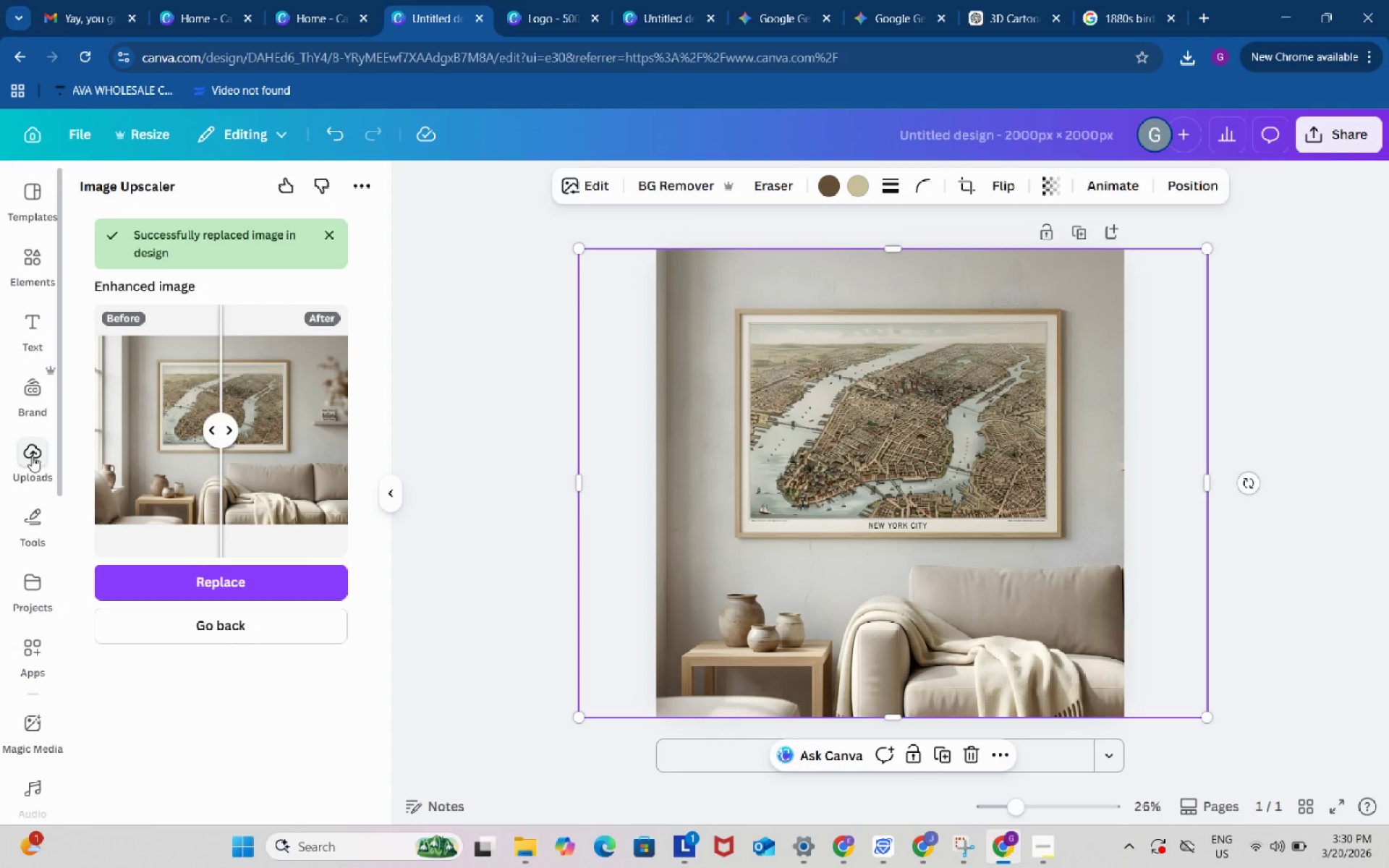 
left_click([32, 456])
 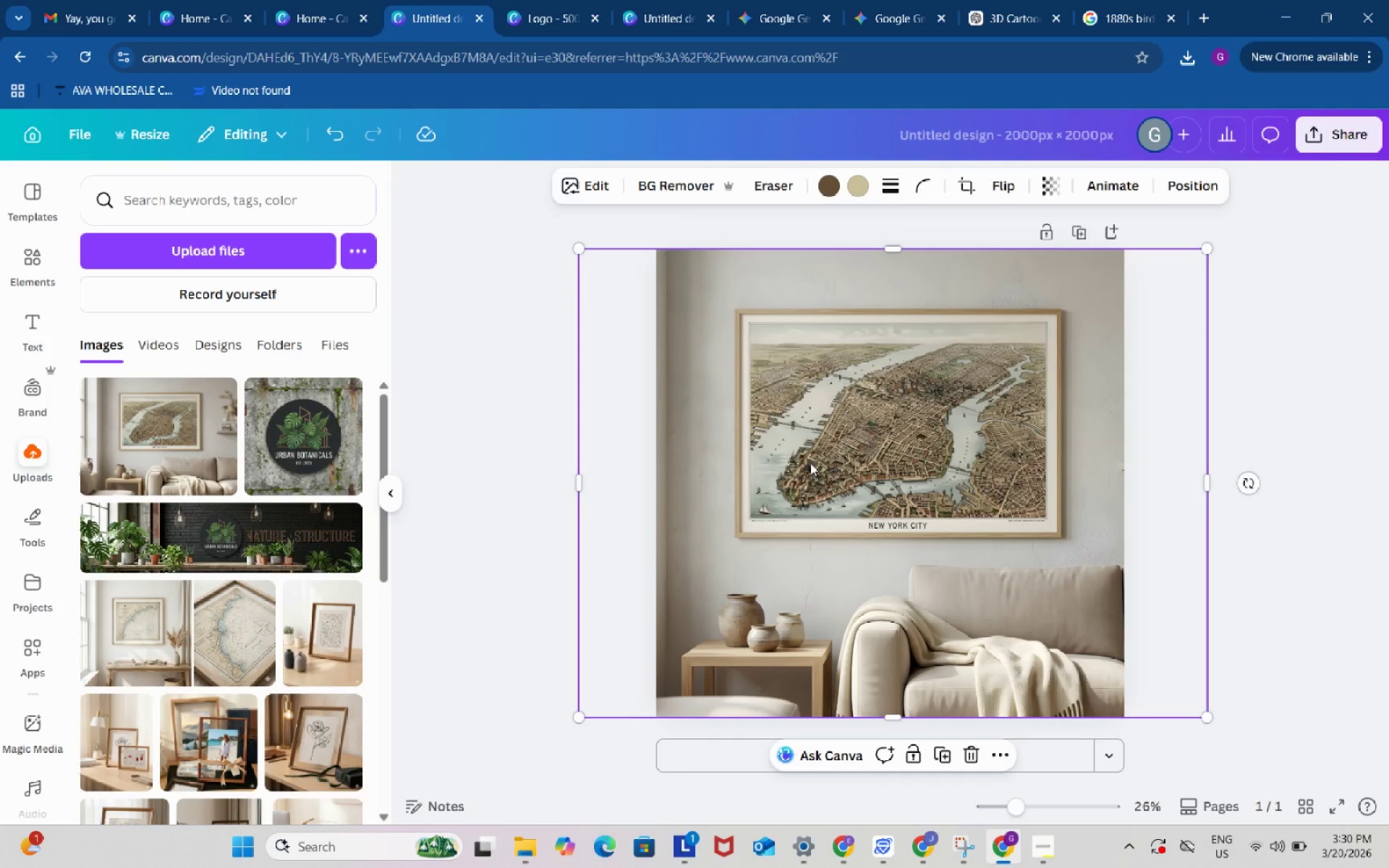 
left_click([824, 467])
 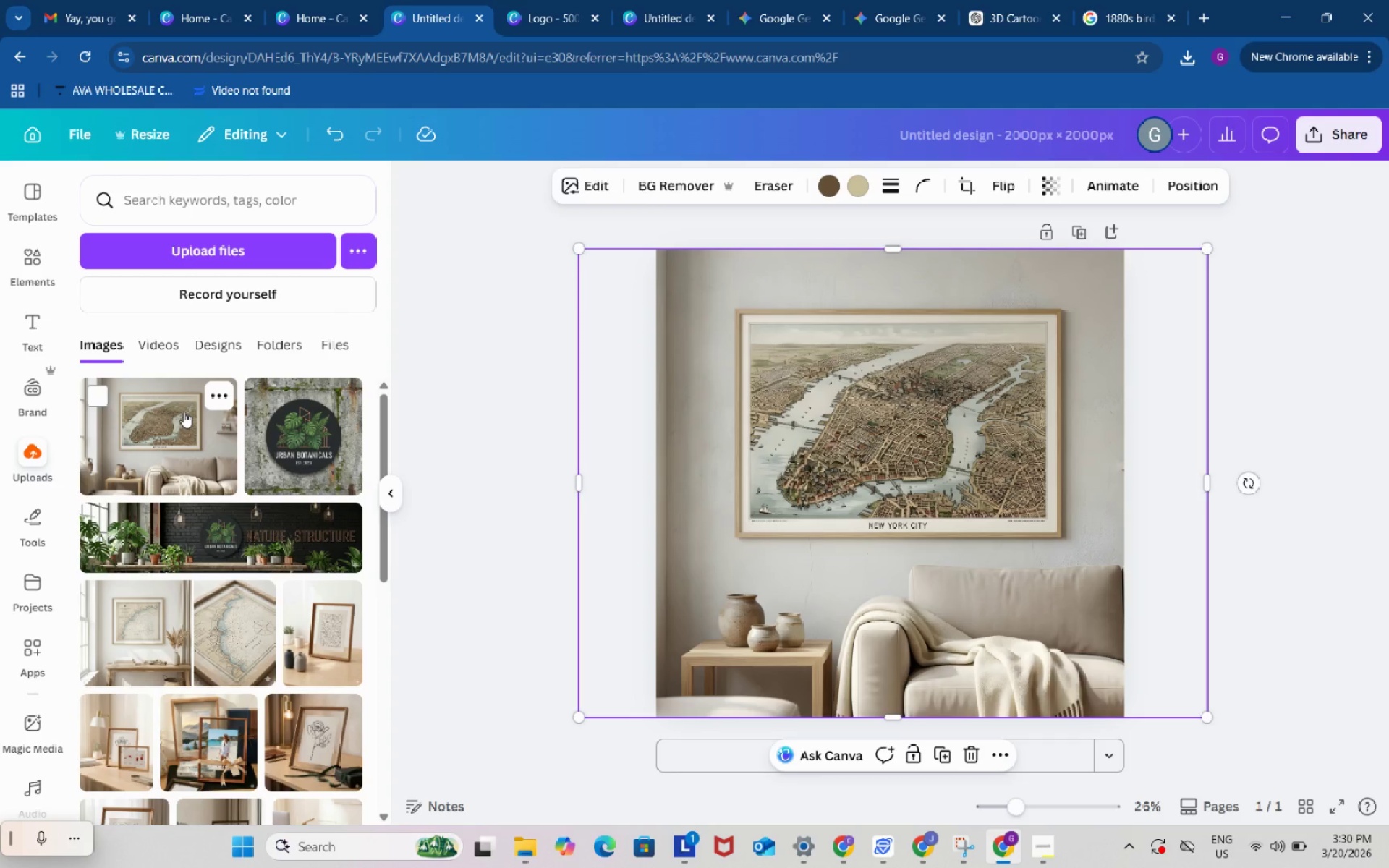 
left_click_drag(start_coordinate=[852, 448], to_coordinate=[854, 451])
 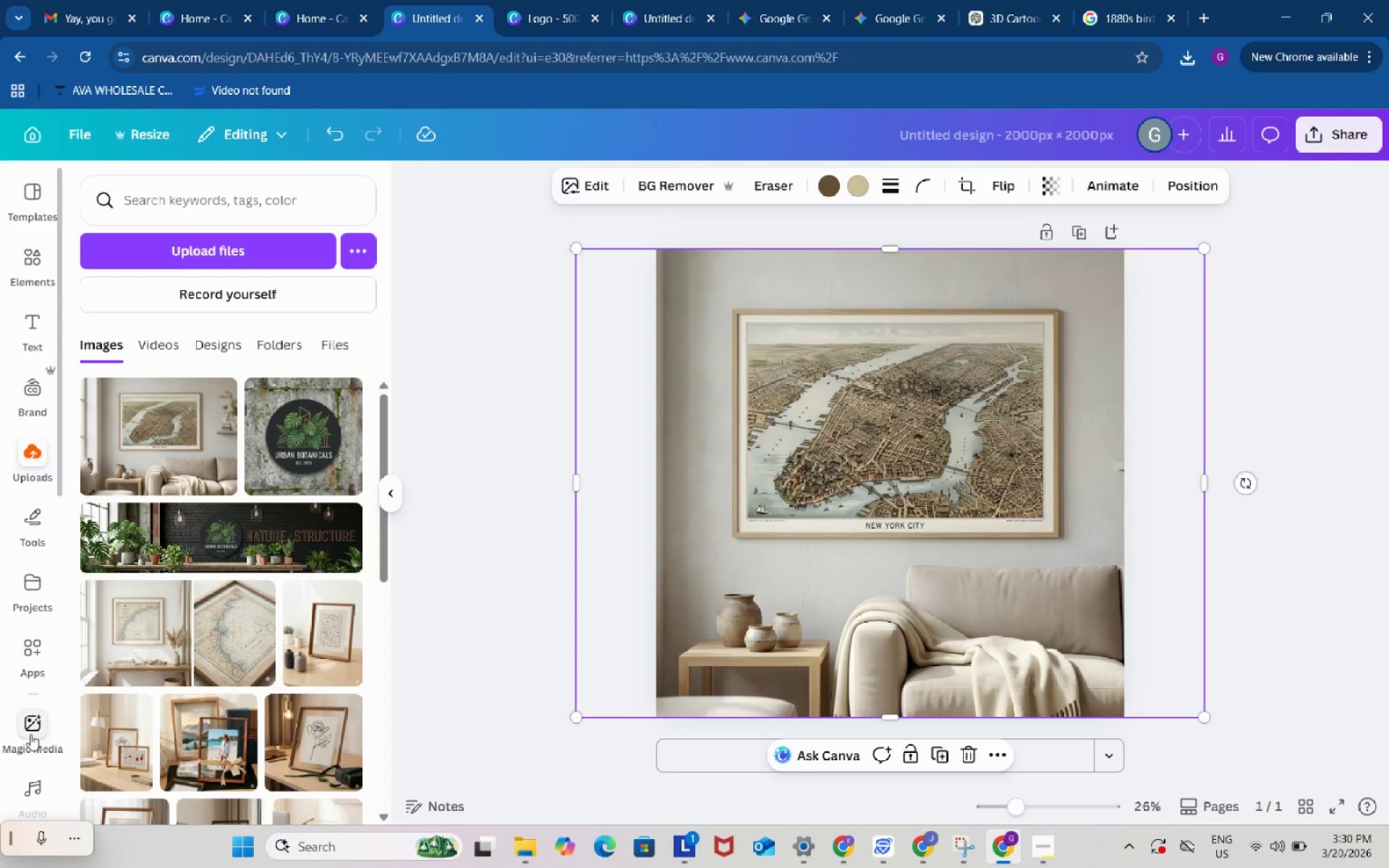 
wait(6.23)
 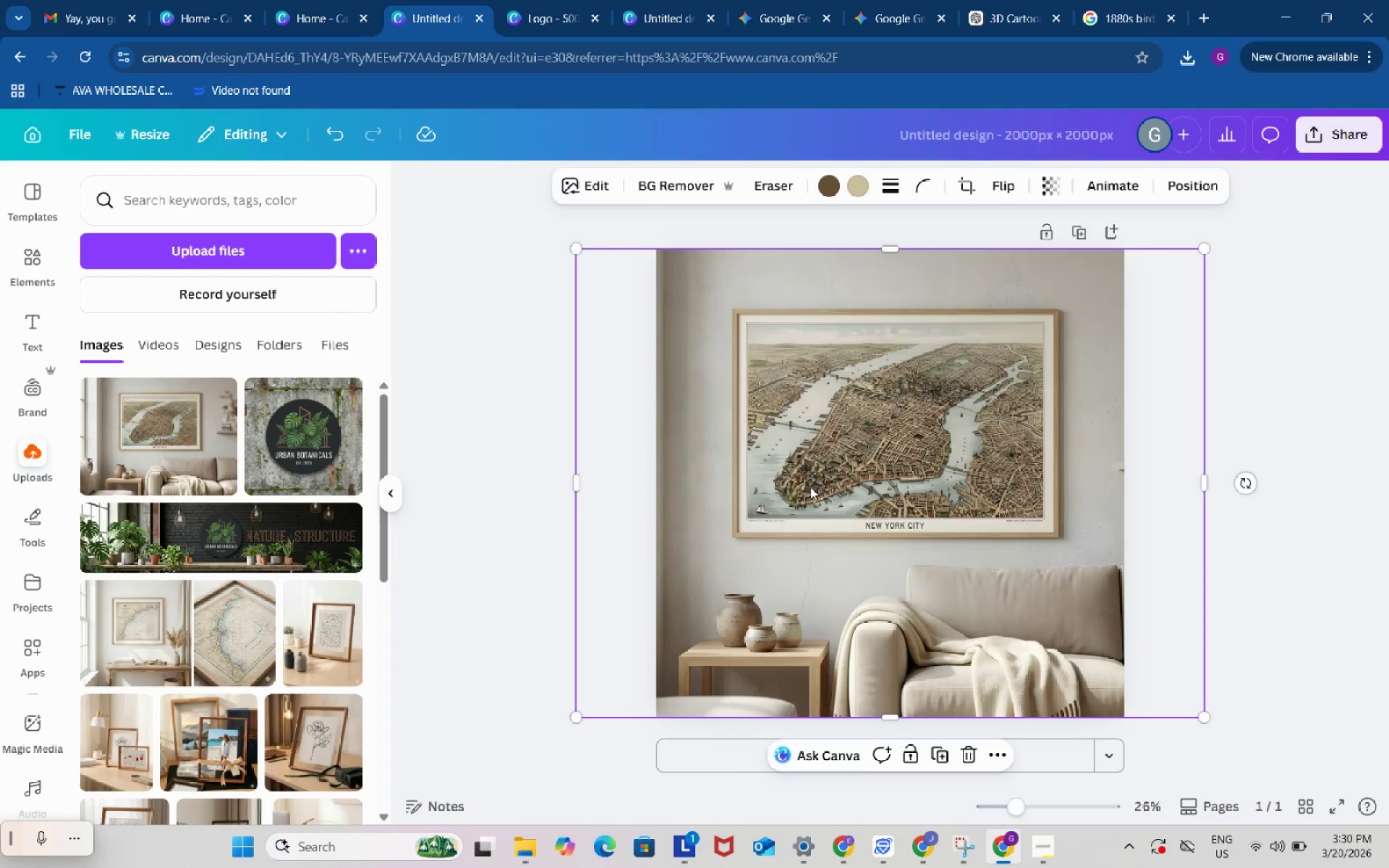 
scroll: coordinate [31, 655], scroll_direction: down, amount: 3.0
 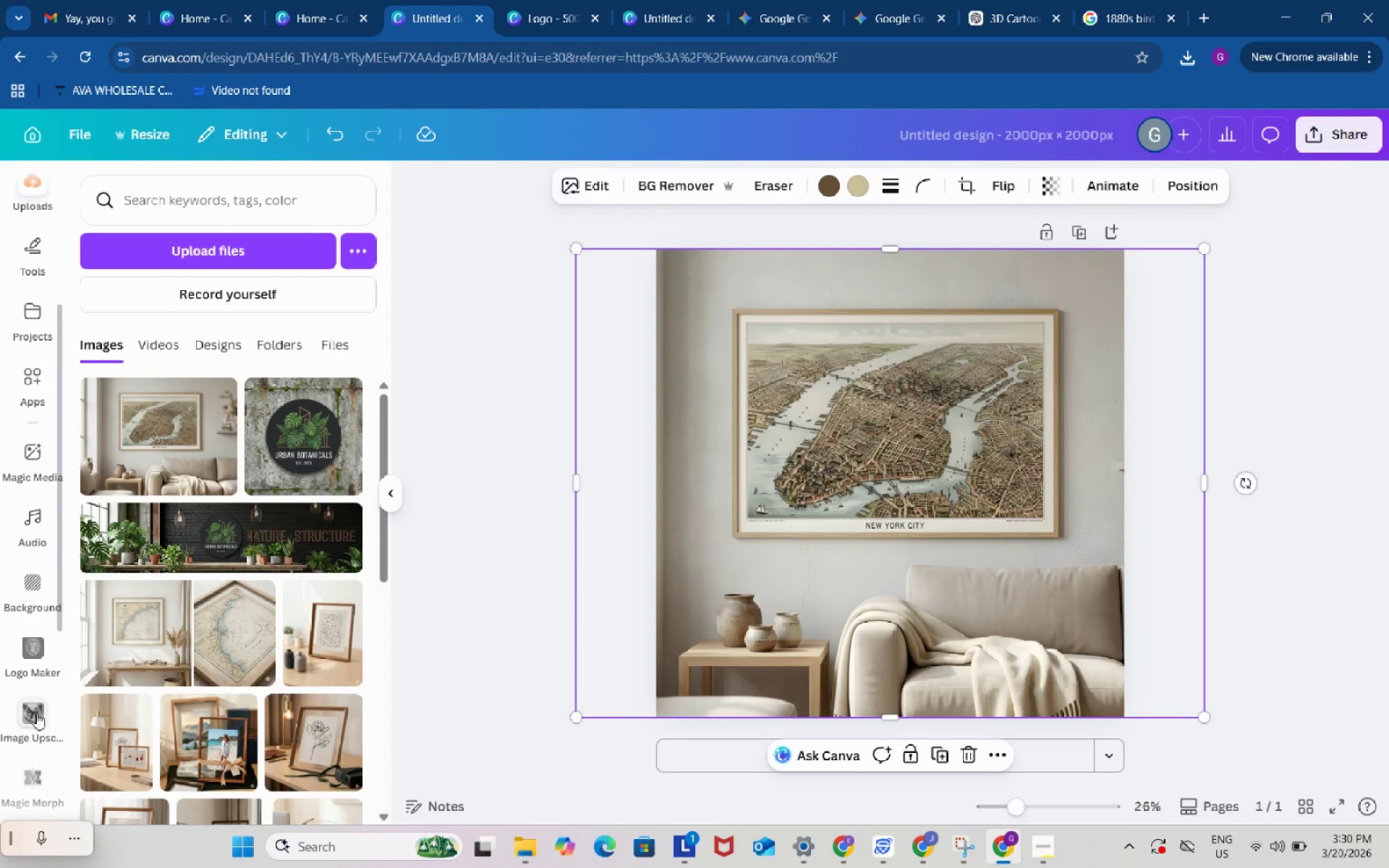 
left_click([36, 713])
 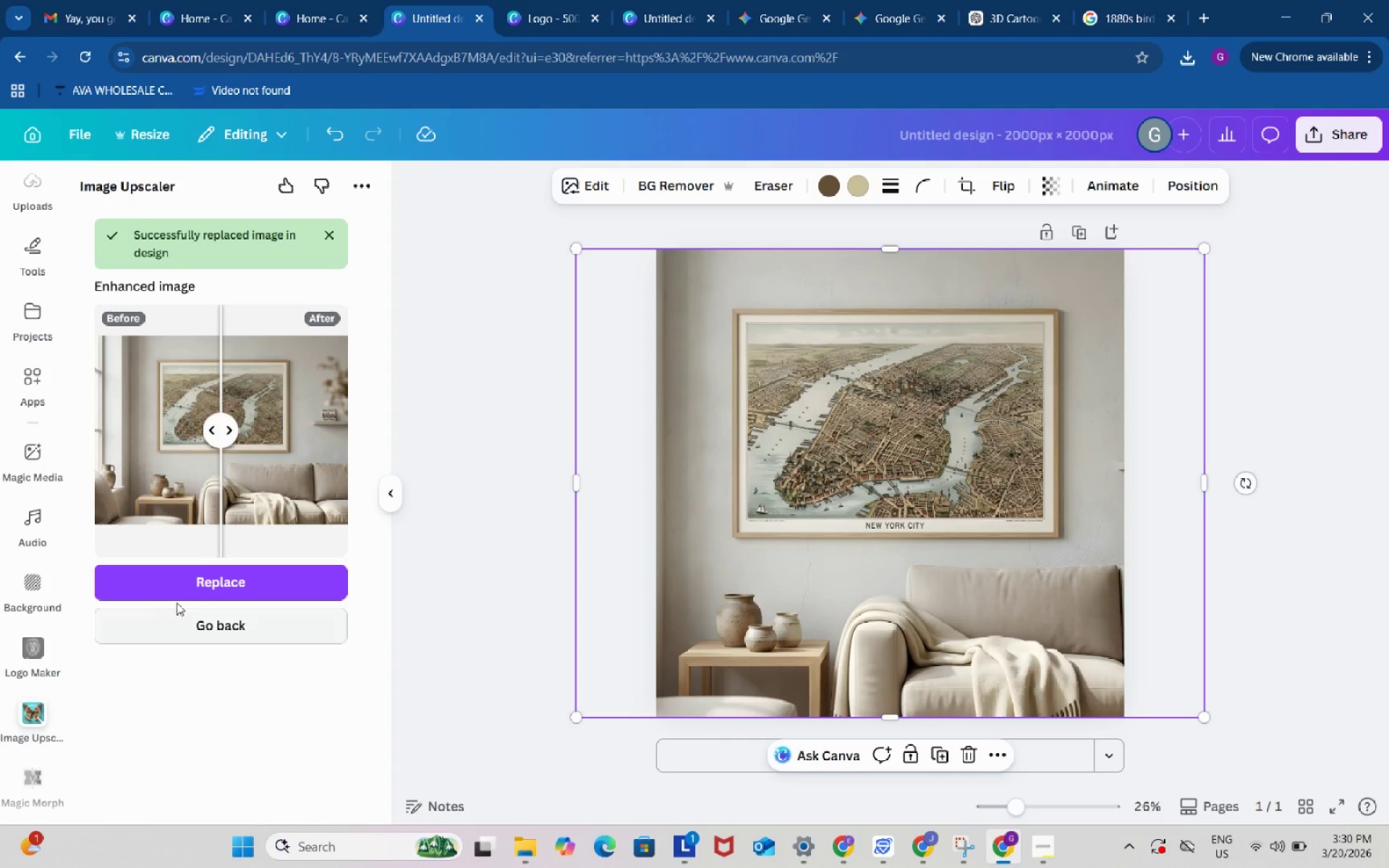 
left_click([177, 587])
 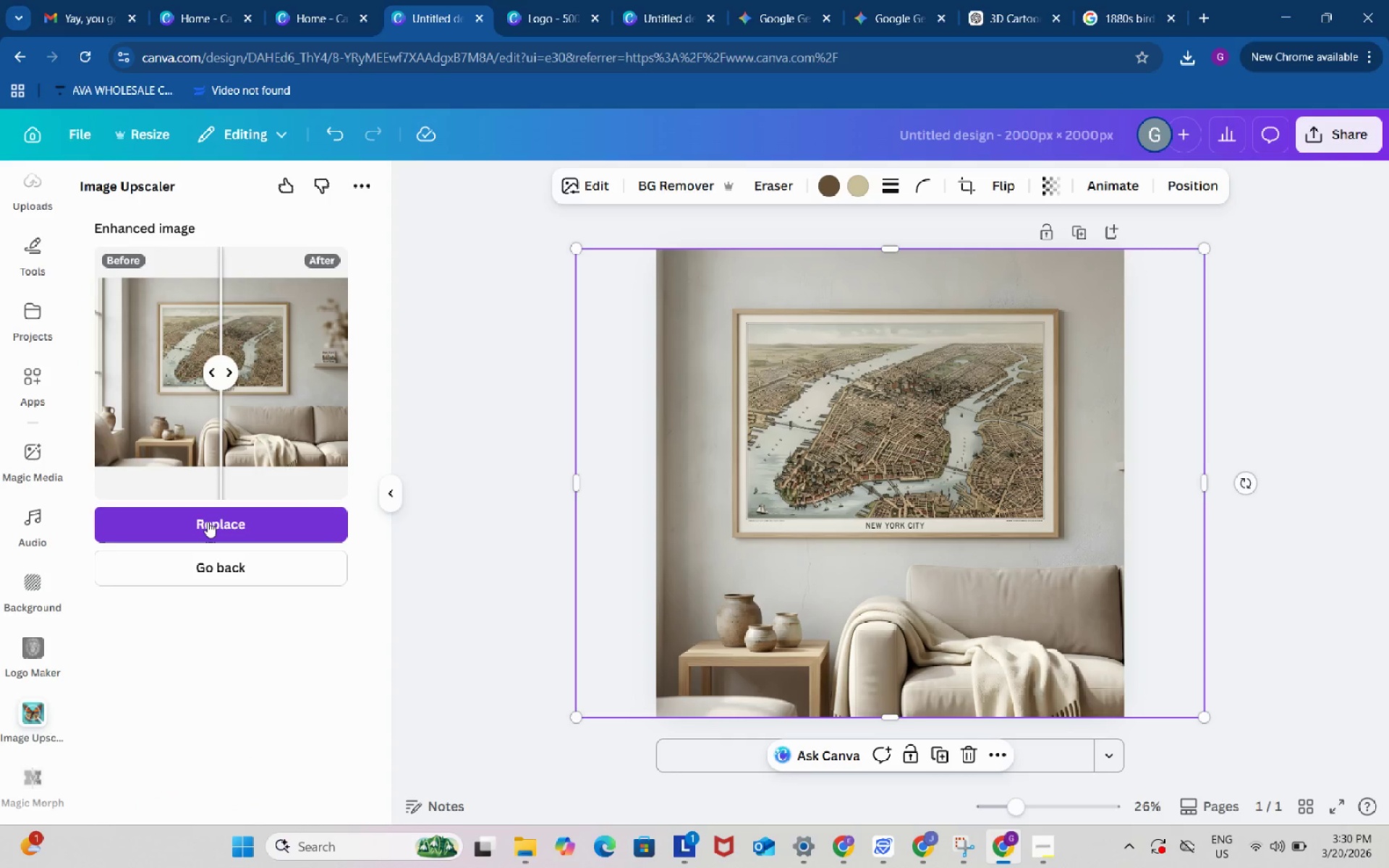 
left_click([208, 522])
 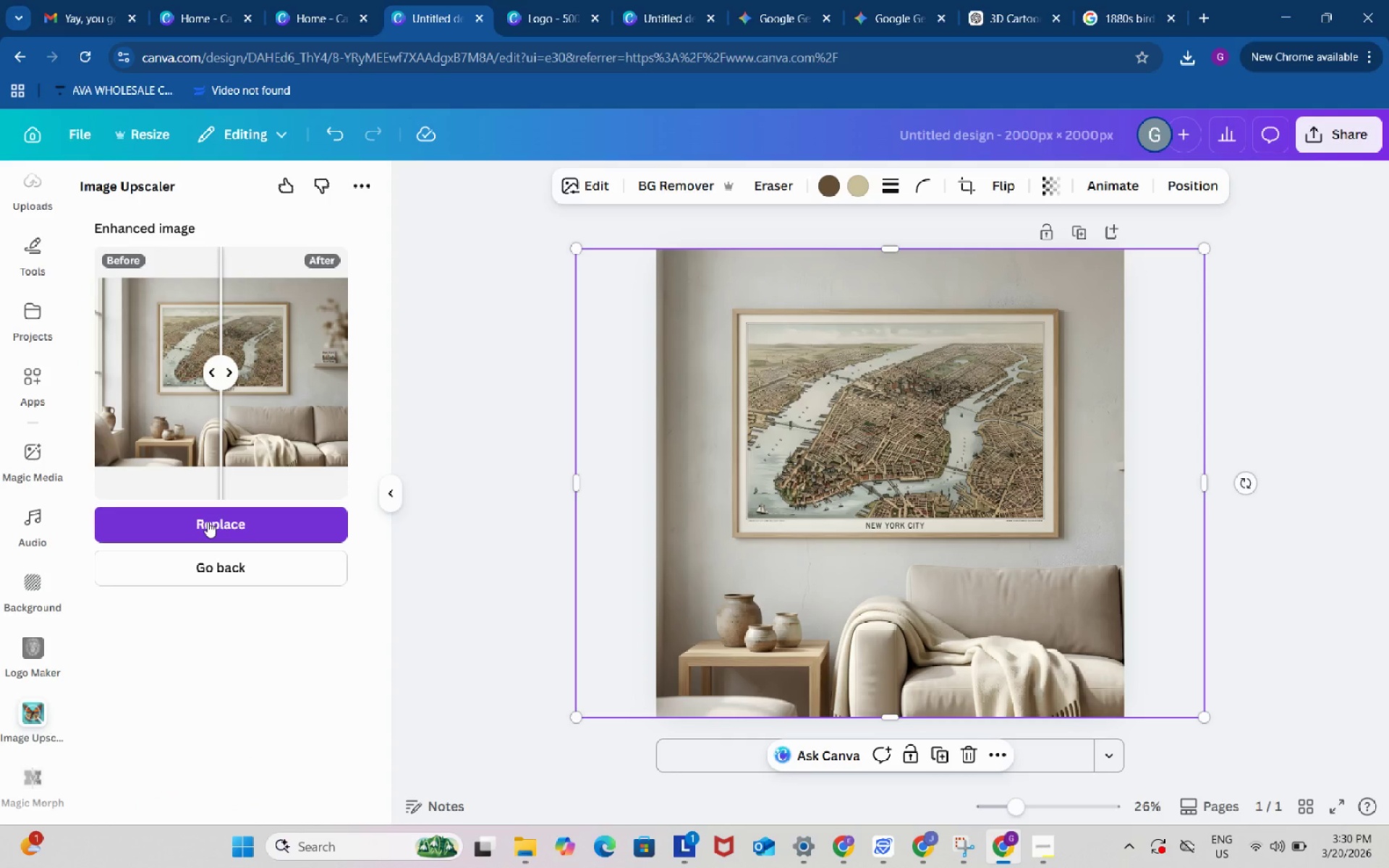 
wait(5.88)
 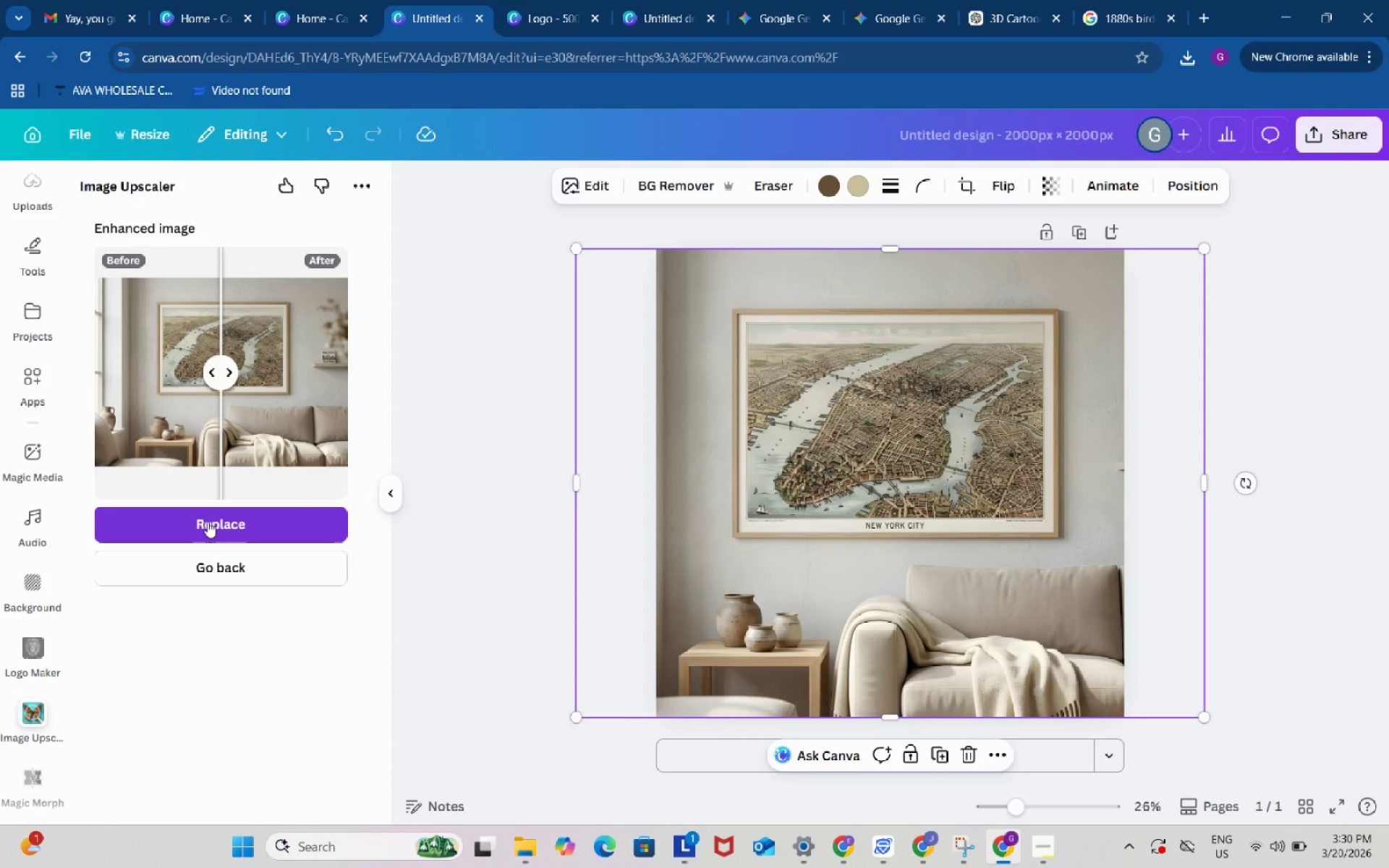 
left_click([208, 522])
 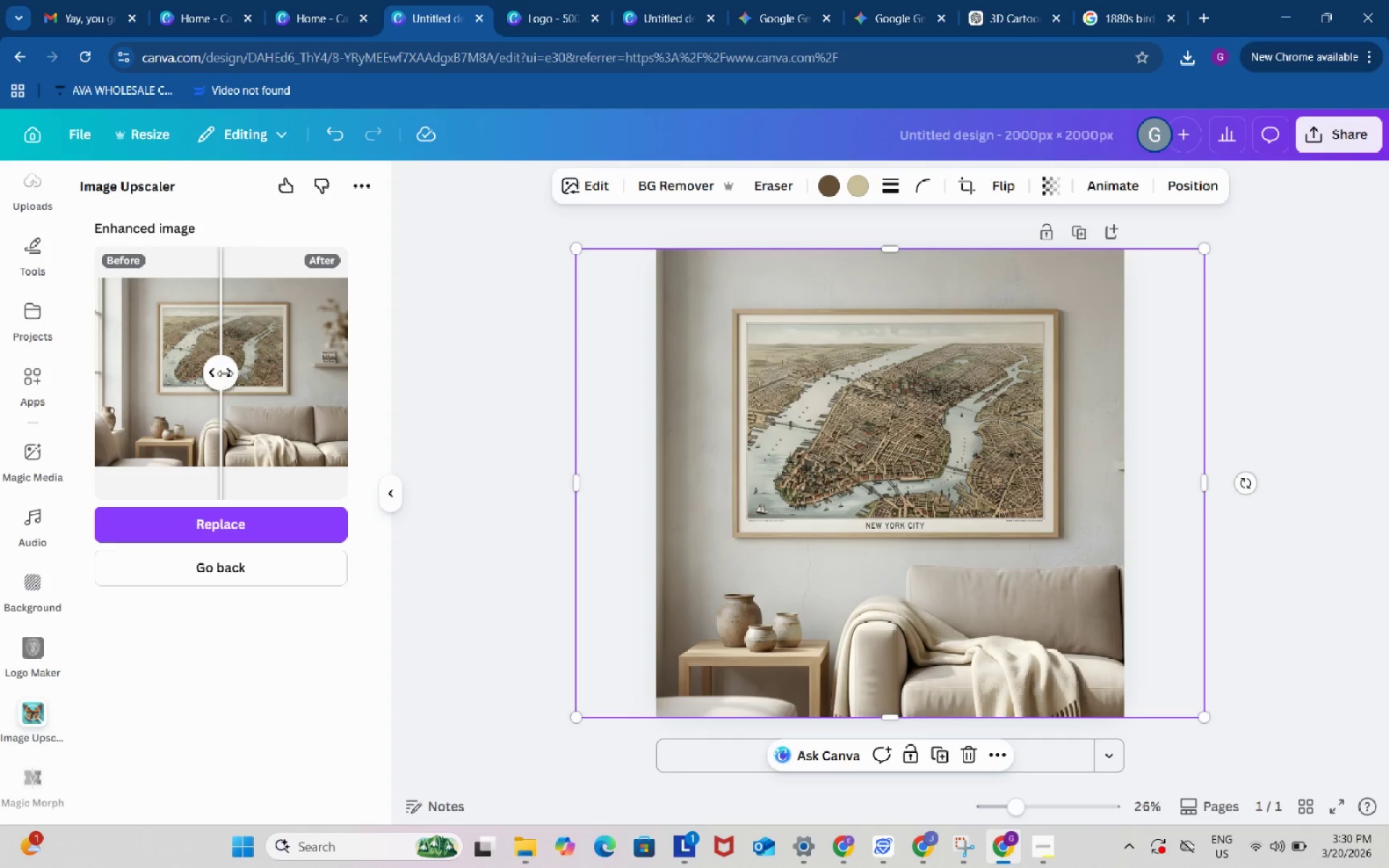 
left_click_drag(start_coordinate=[224, 372], to_coordinate=[203, 398])
 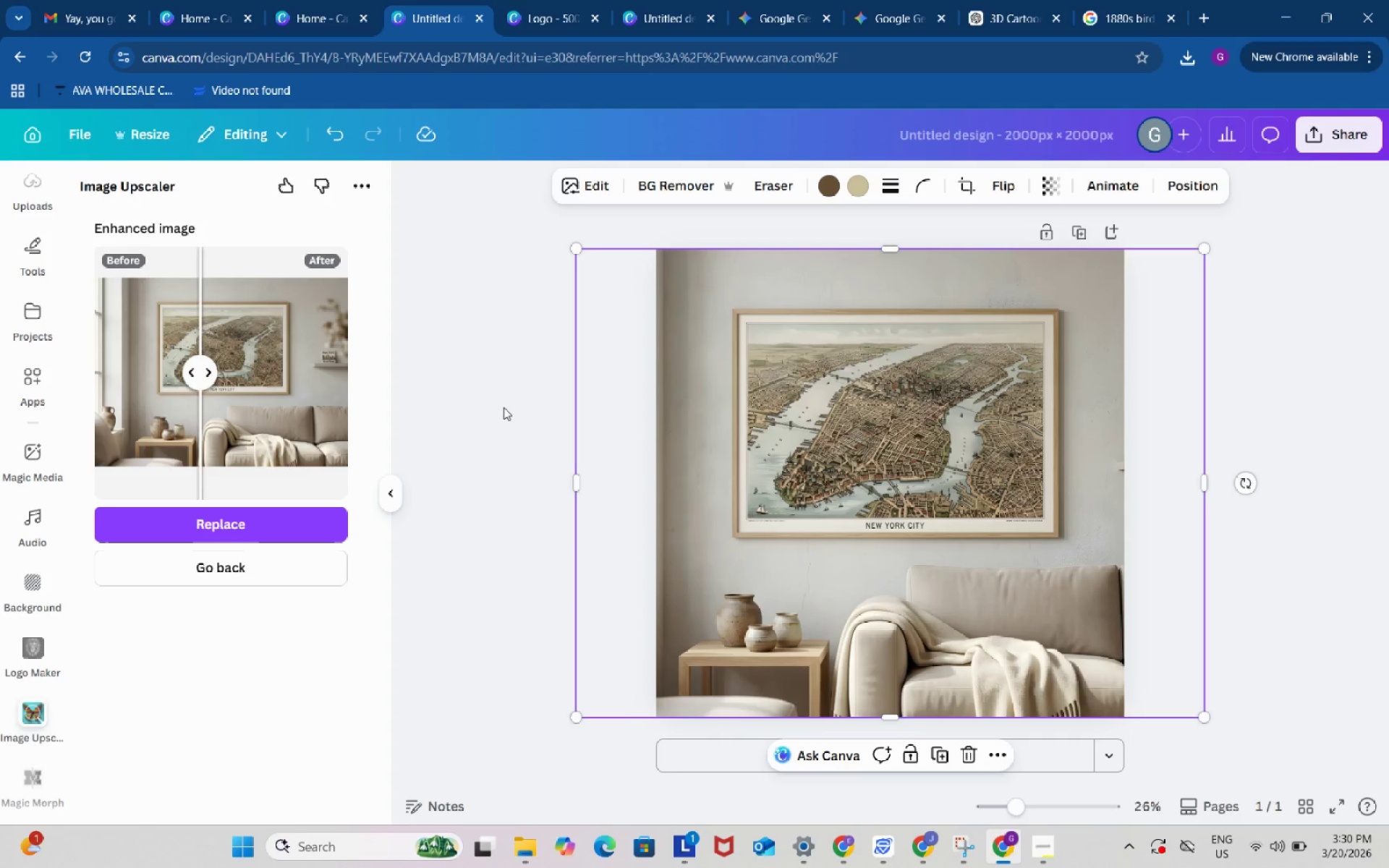 
left_click([501, 407])
 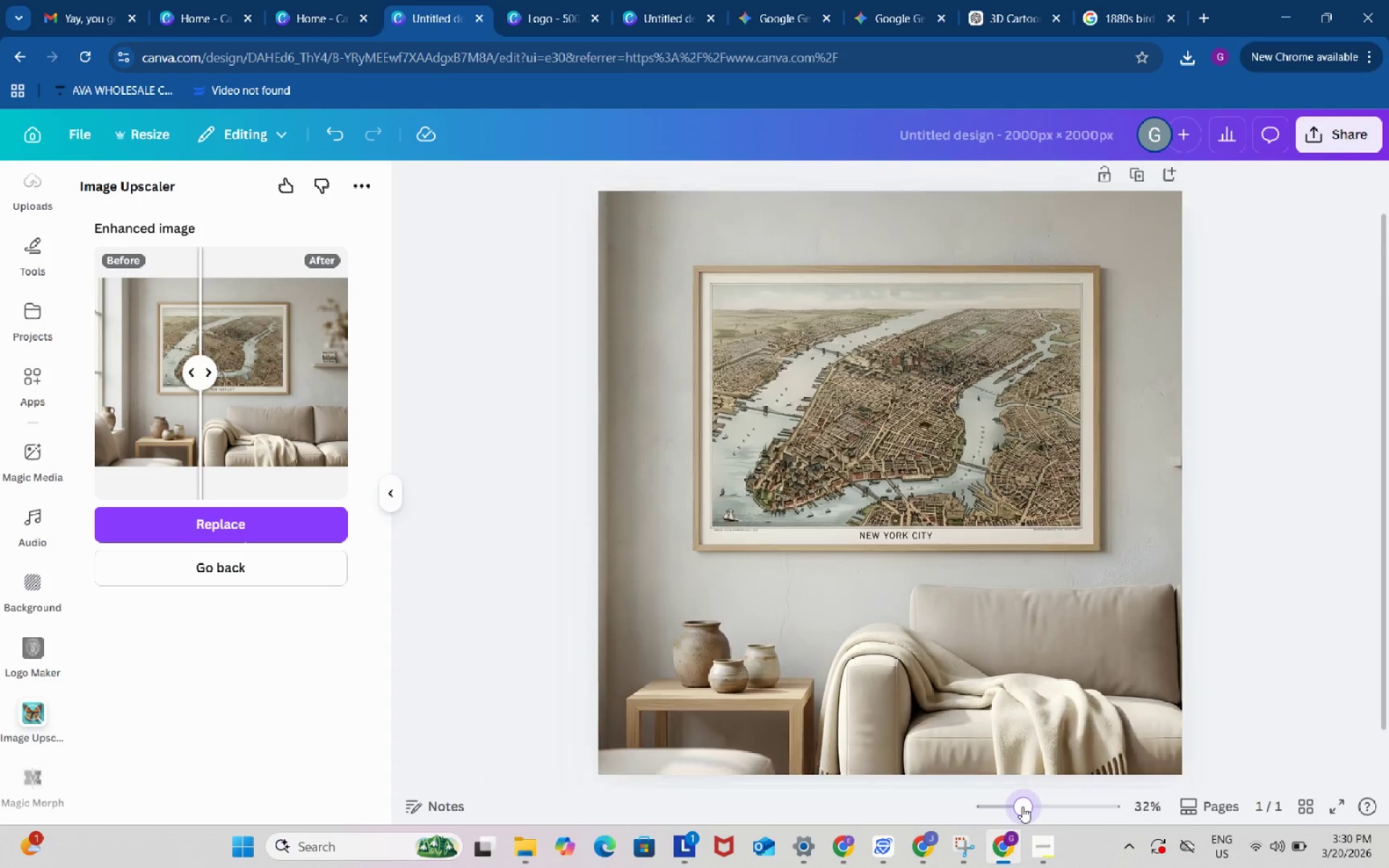 
wait(7.94)
 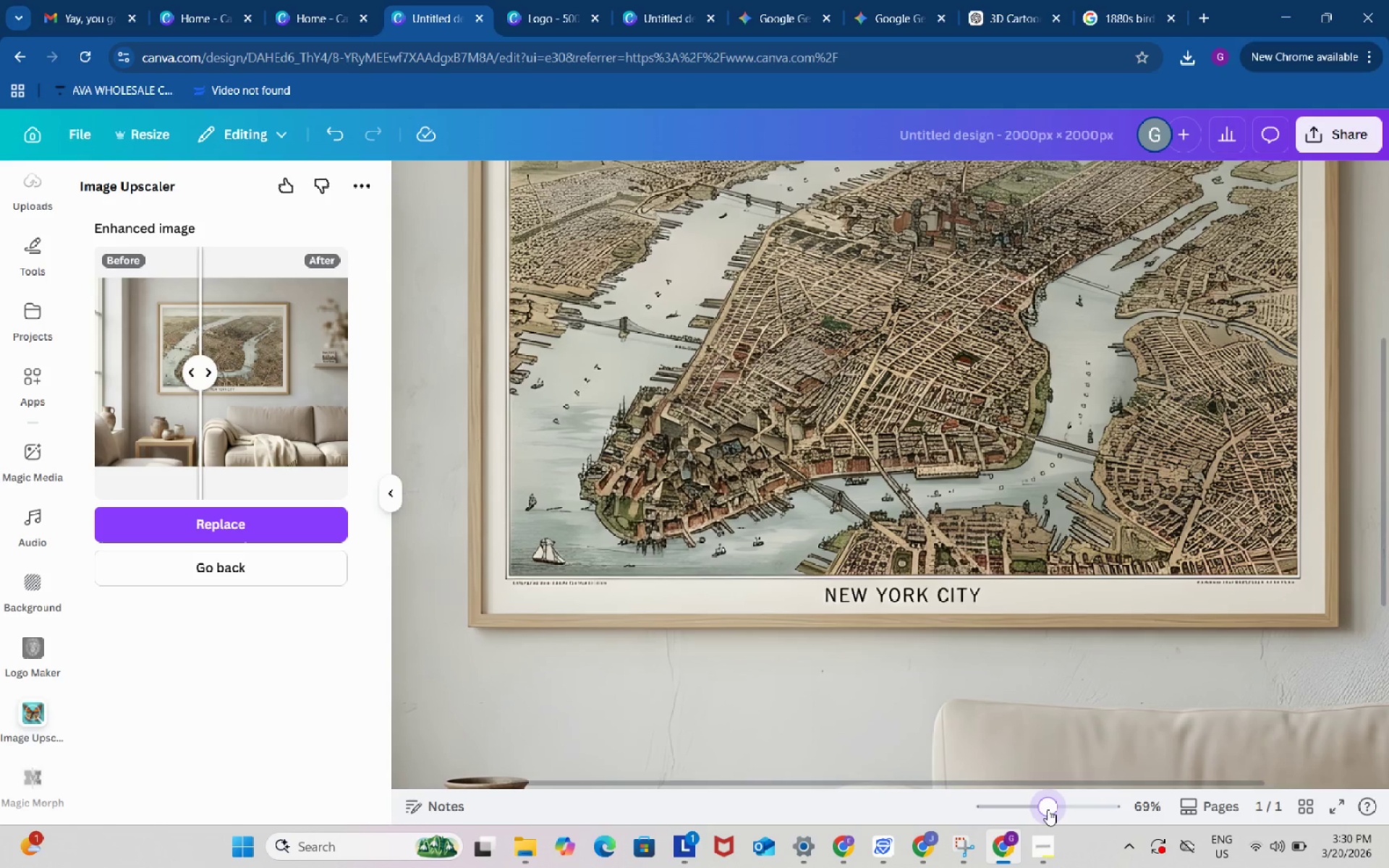 
left_click([566, 338])
 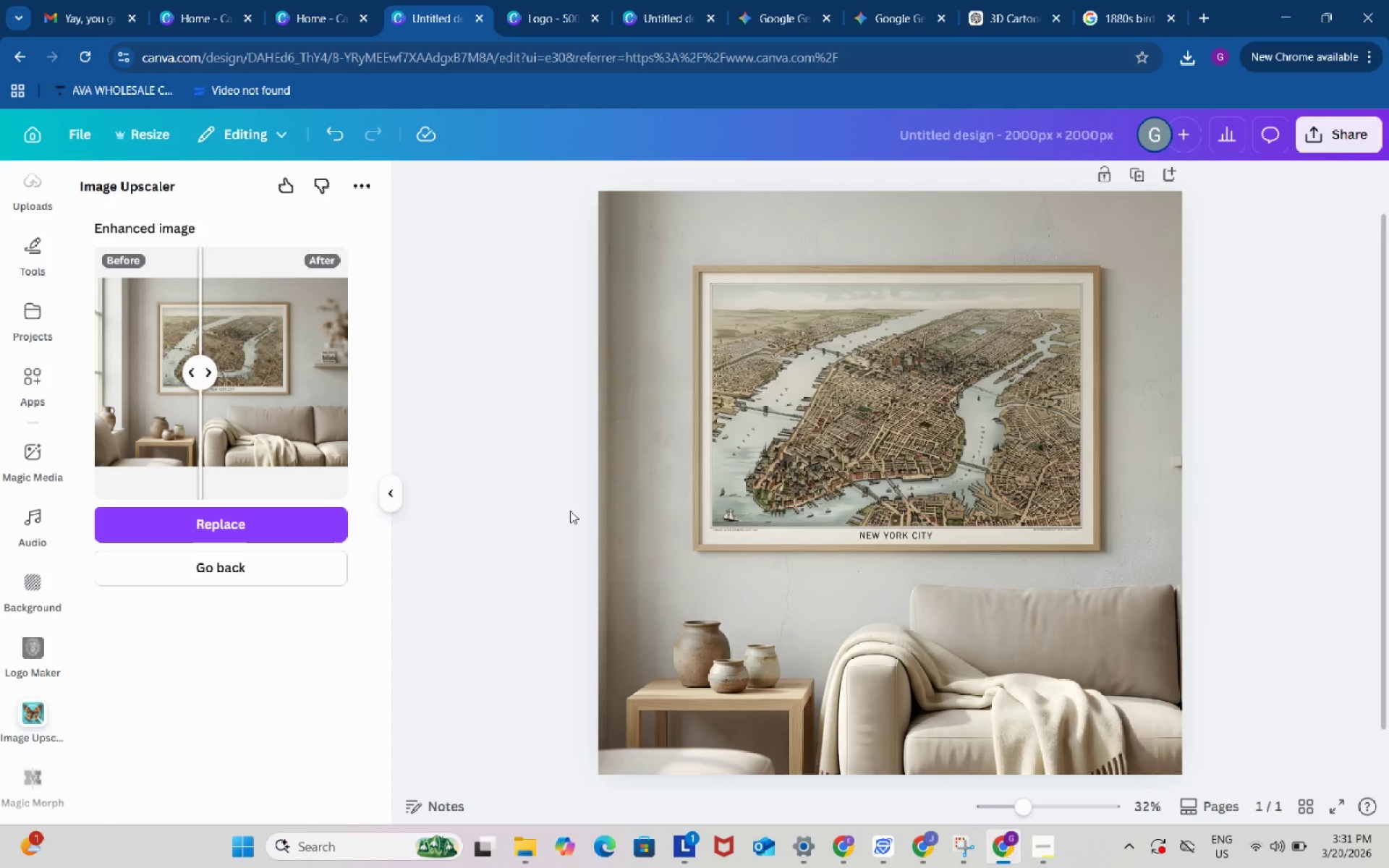 
scroll: coordinate [570, 511], scroll_direction: down, amount: 1.0
 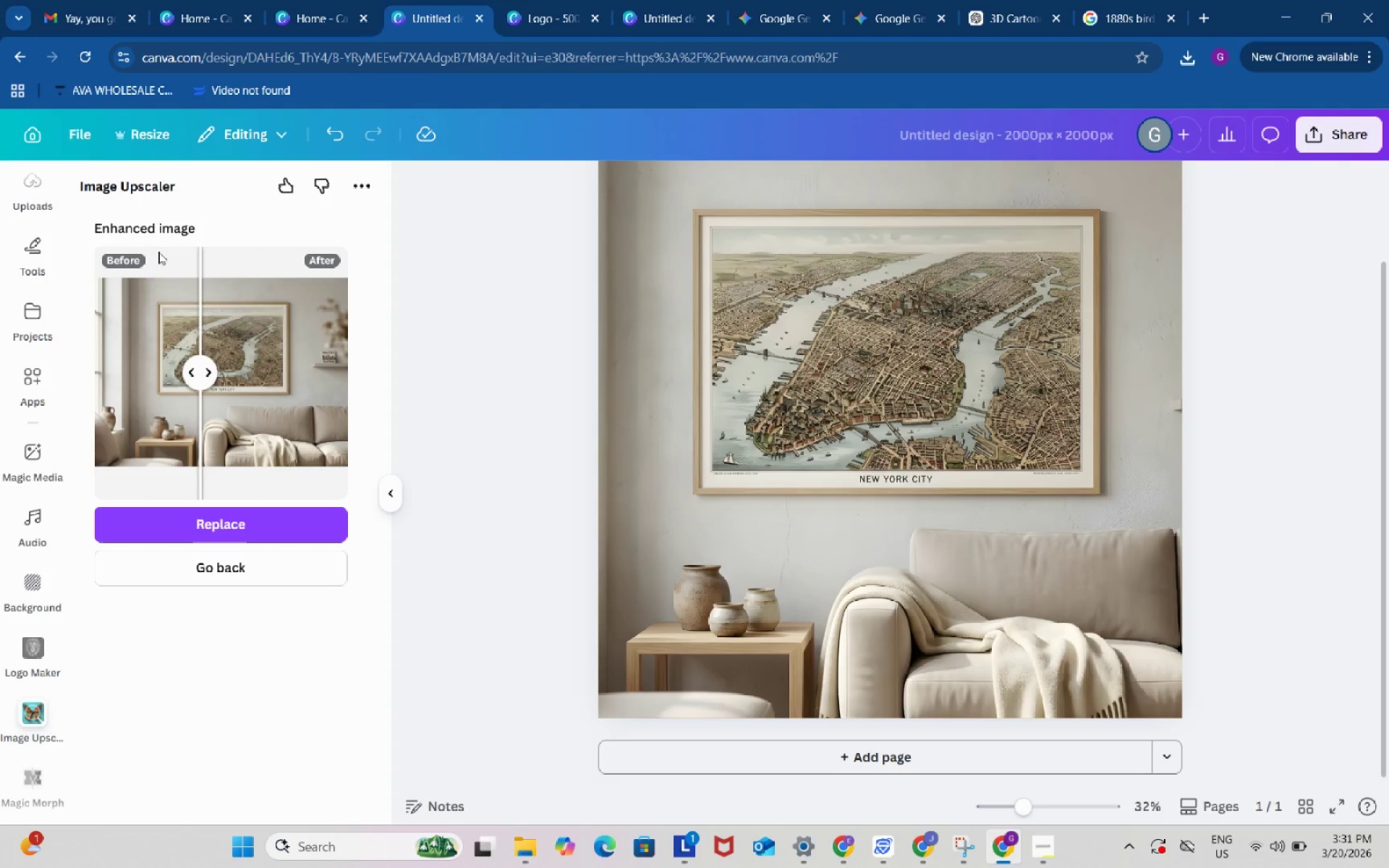 
scroll: coordinate [35, 451], scroll_direction: up, amount: 4.0
 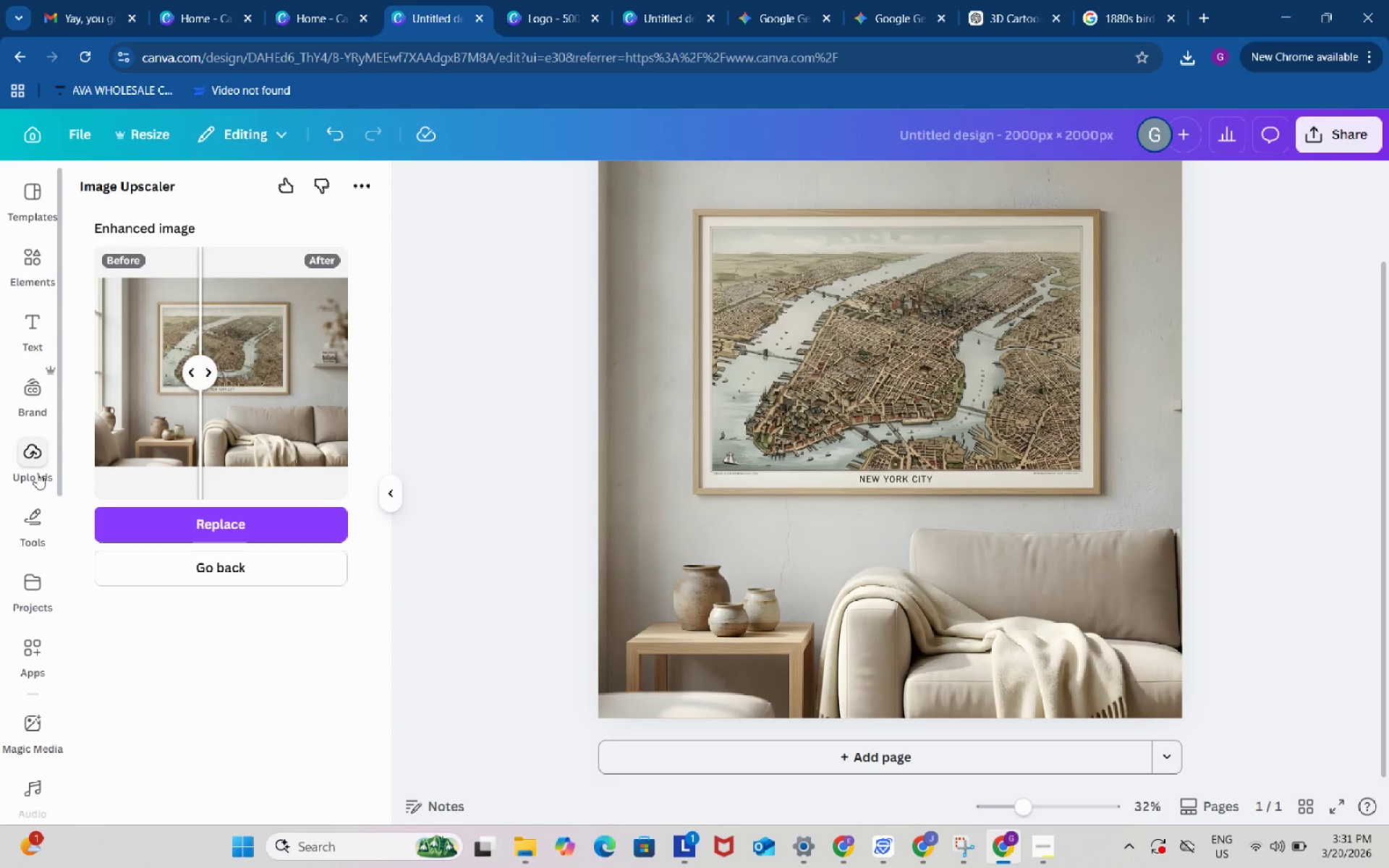 
left_click([27, 462])
 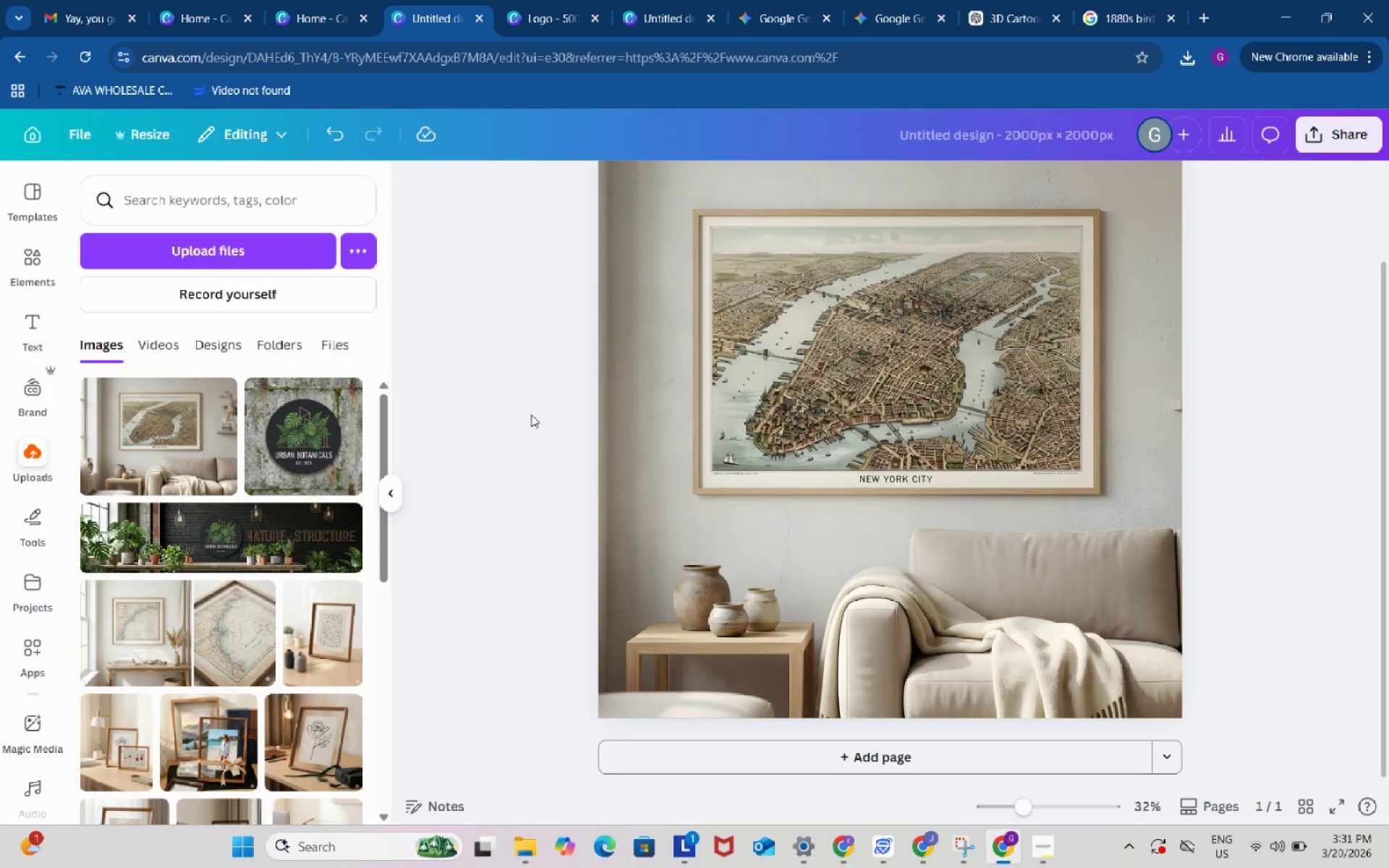 
left_click([532, 414])
 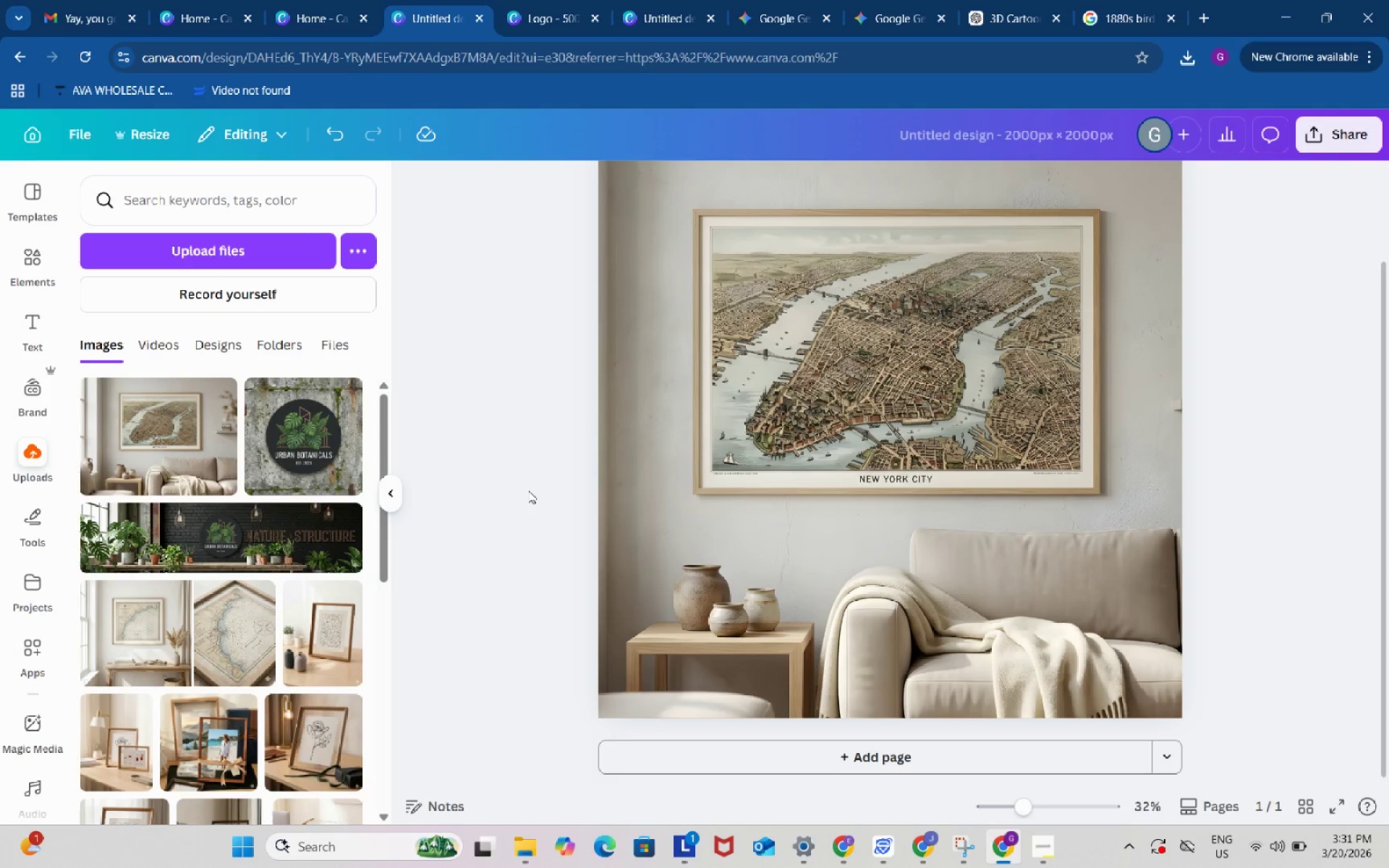 
scroll: coordinate [528, 492], scroll_direction: down, amount: 4.0
 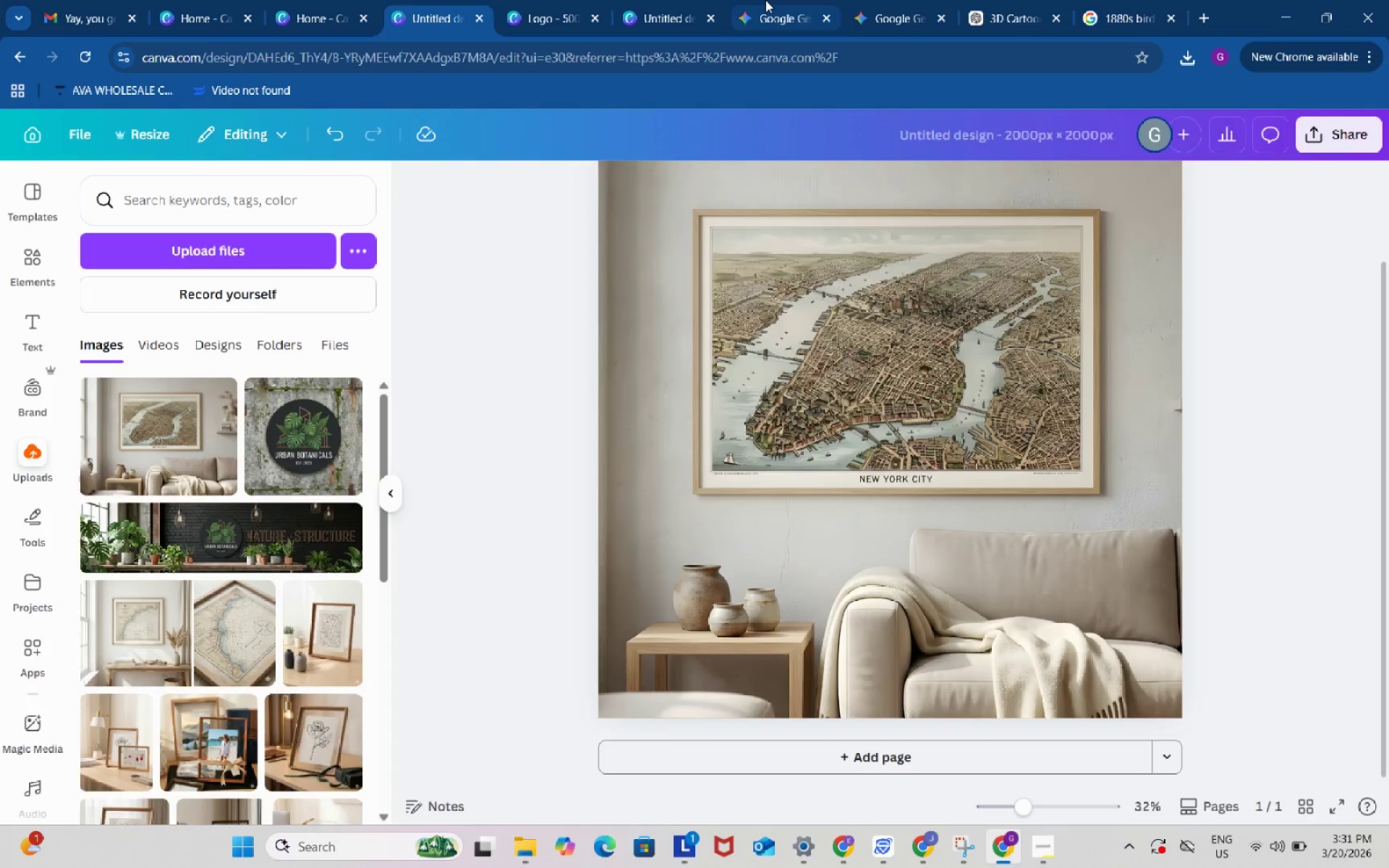 
left_click([765, 0])
 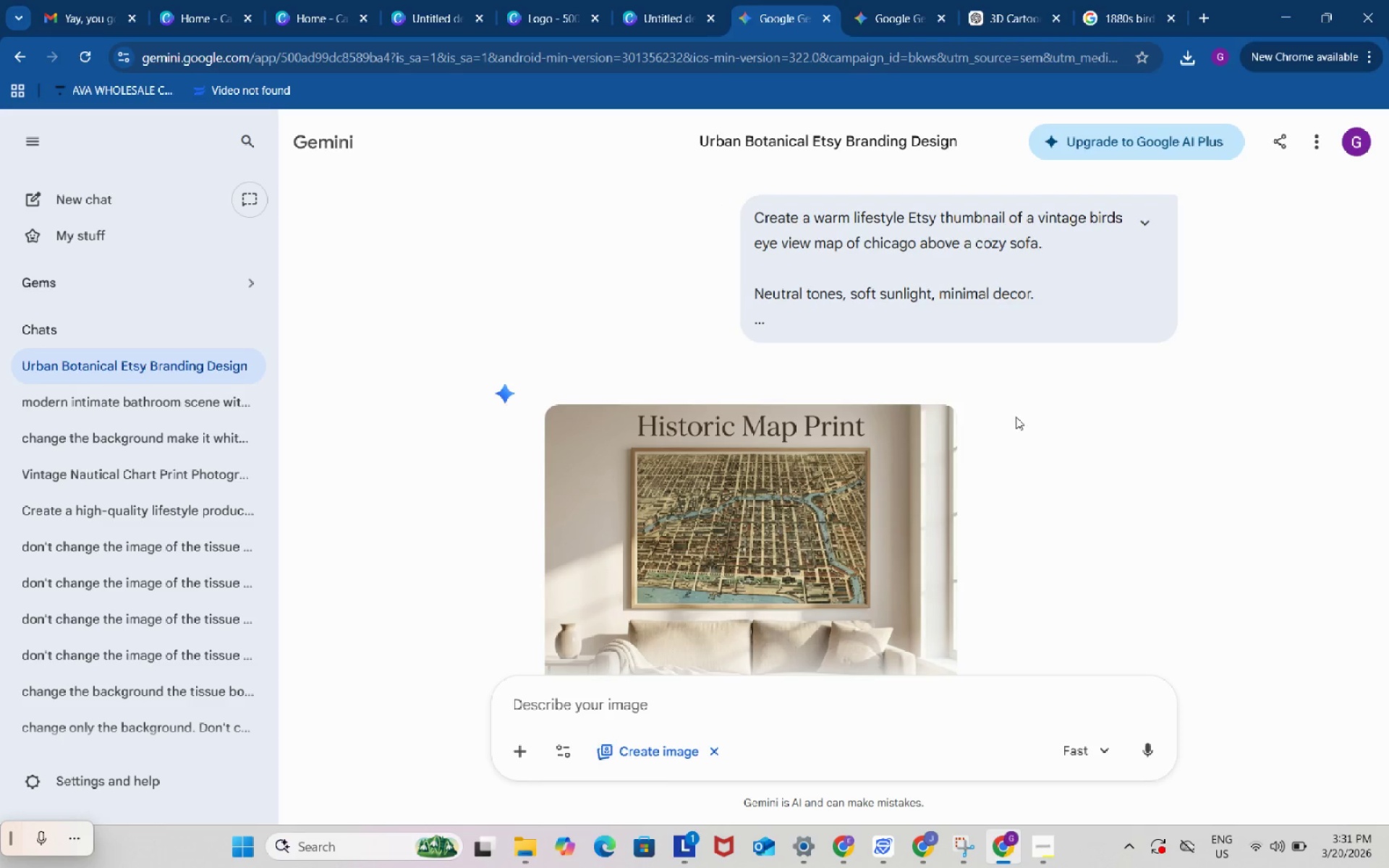 
scroll: coordinate [1019, 404], scroll_direction: down, amount: 2.0
 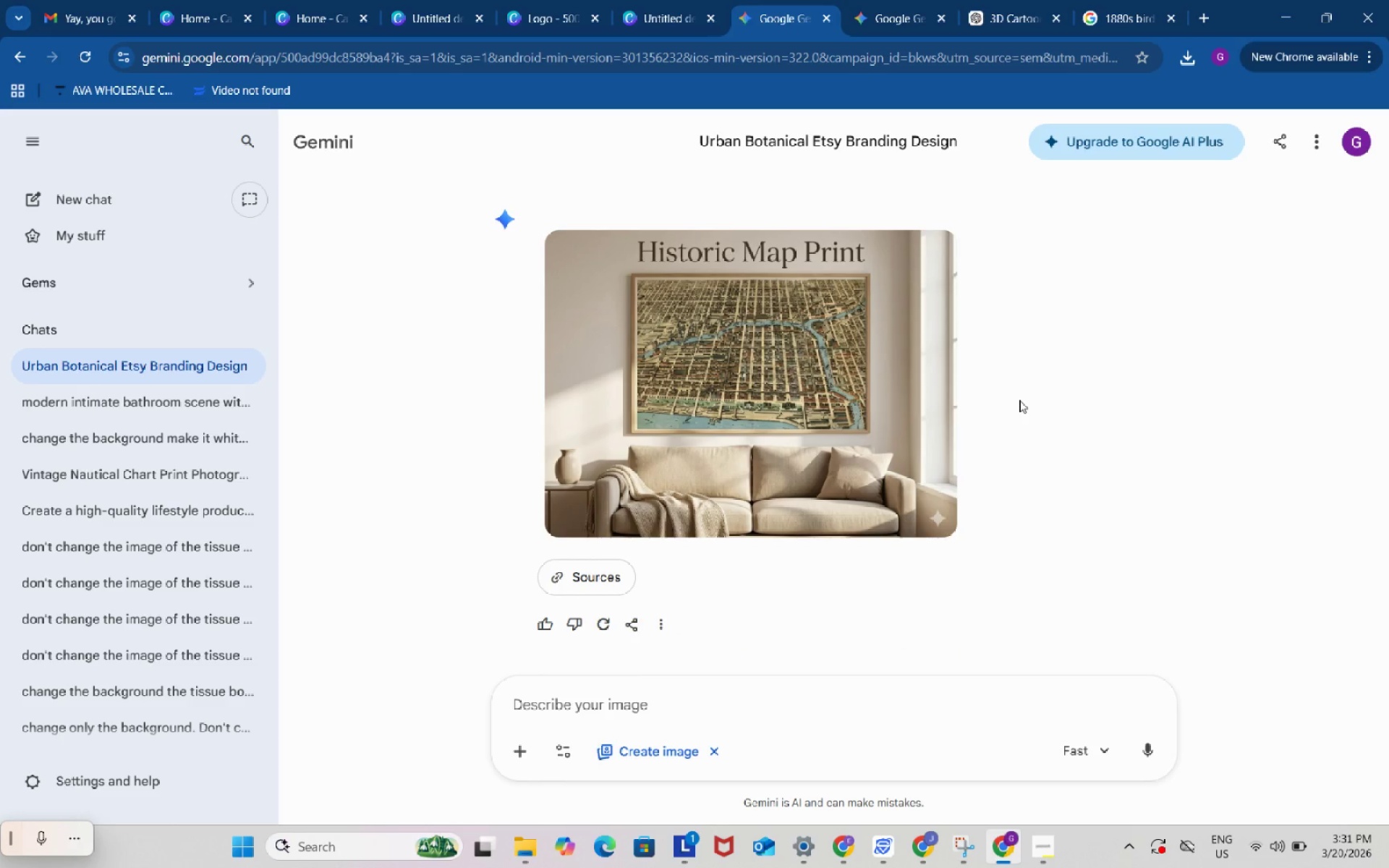 
scroll: coordinate [1019, 400], scroll_direction: up, amount: 2.0
 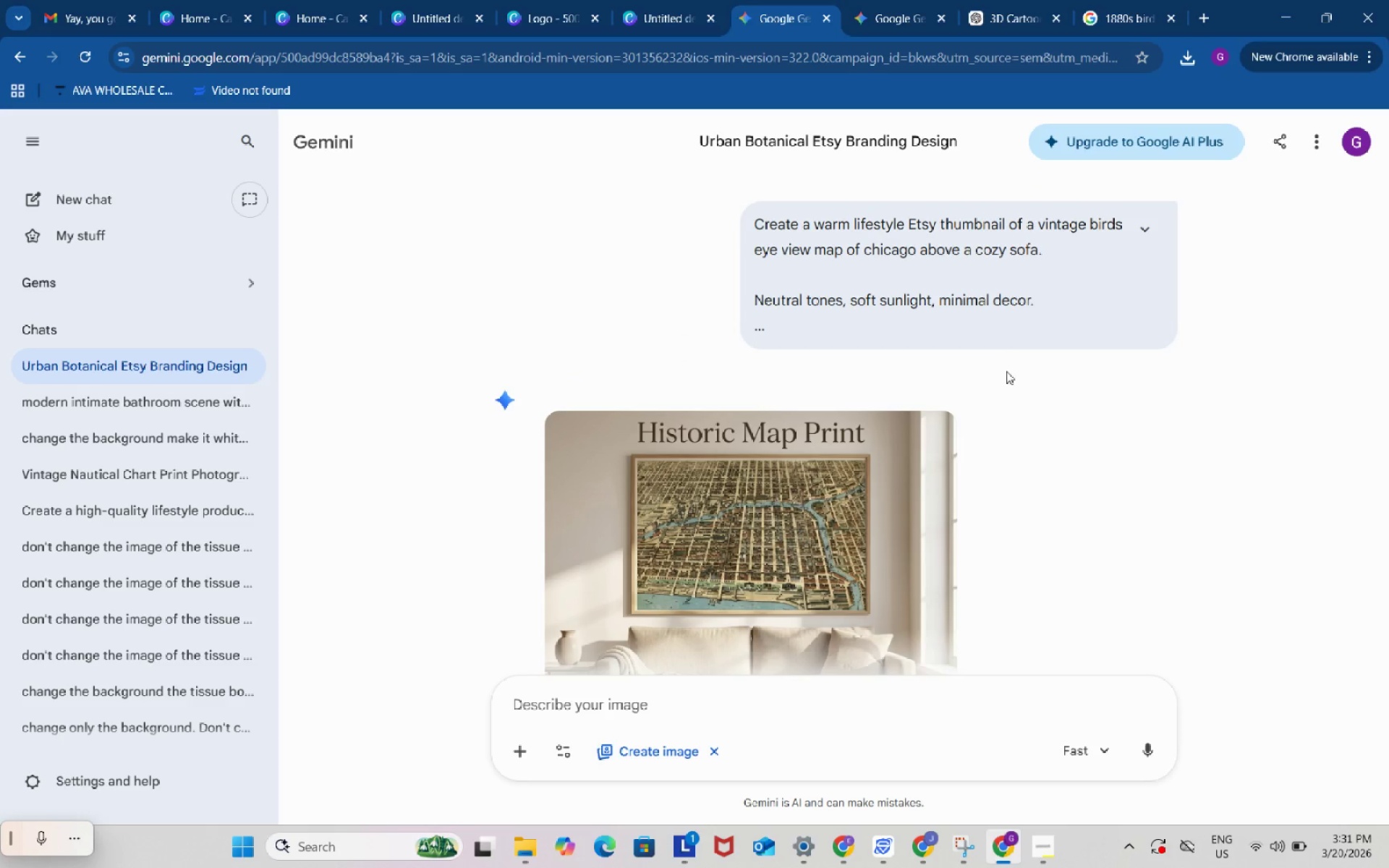 
scroll: coordinate [961, 275], scroll_direction: none, amount: 0.0
 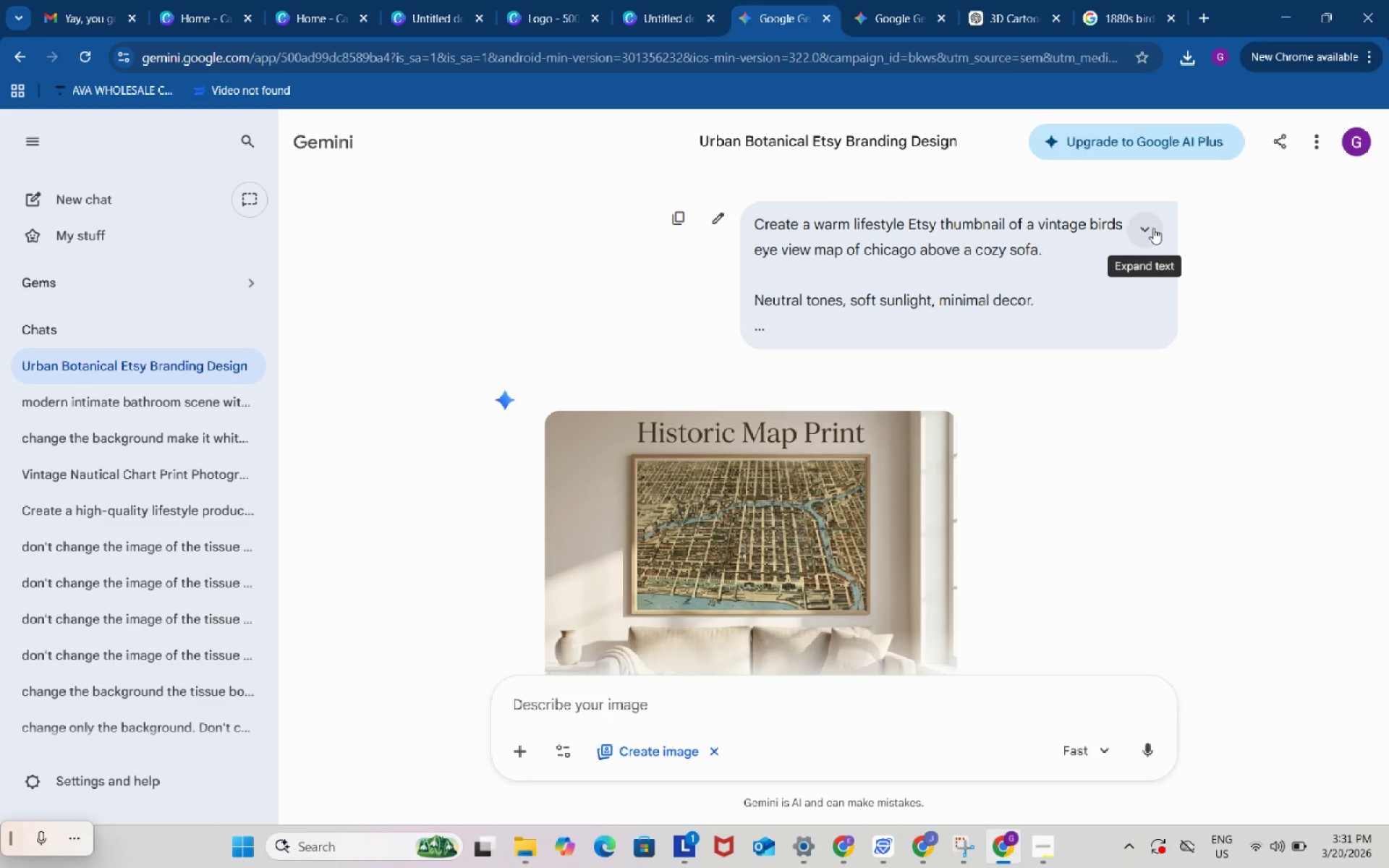 
left_click([1148, 226])
 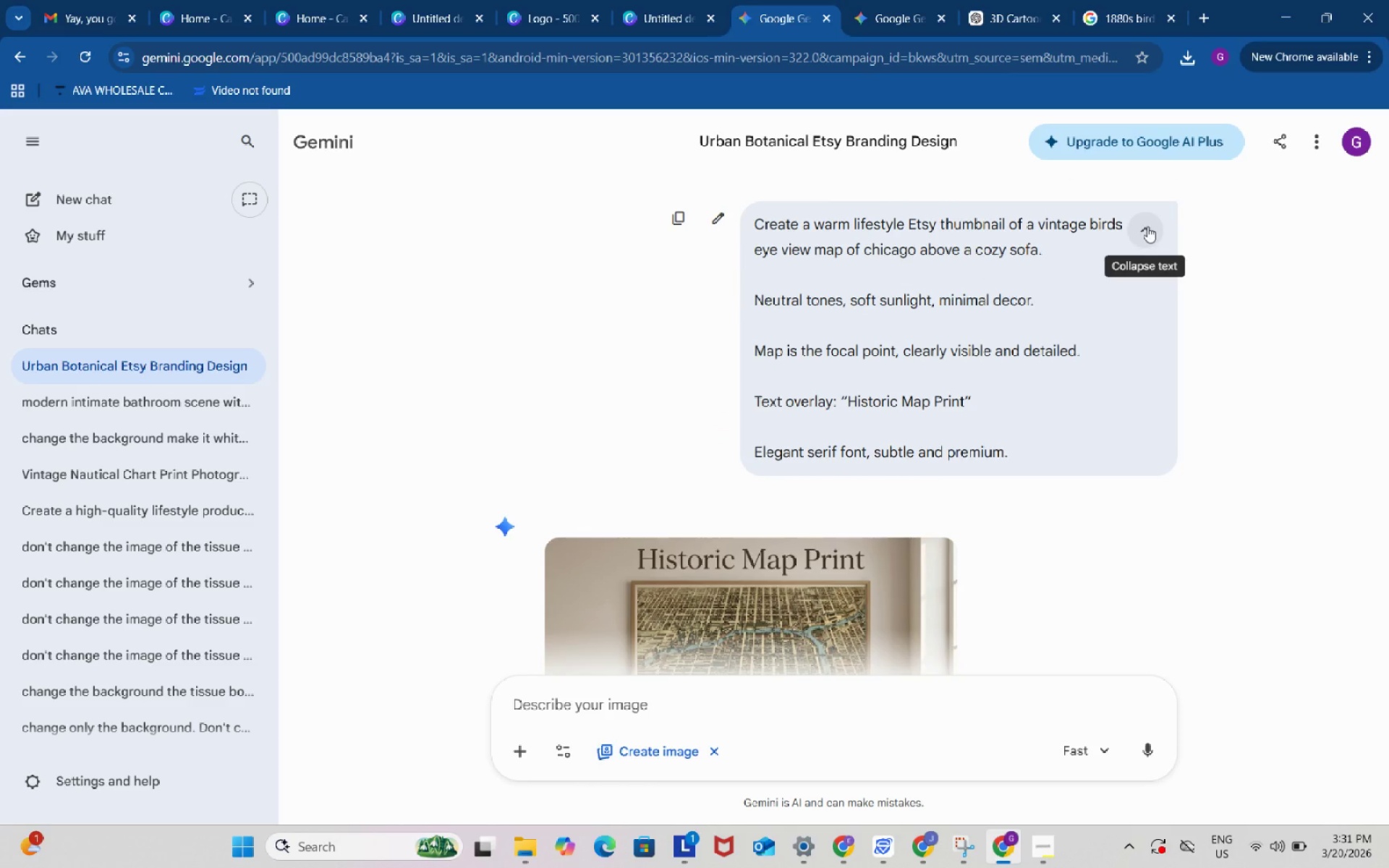 
scroll: coordinate [1024, 346], scroll_direction: down, amount: 4.0
 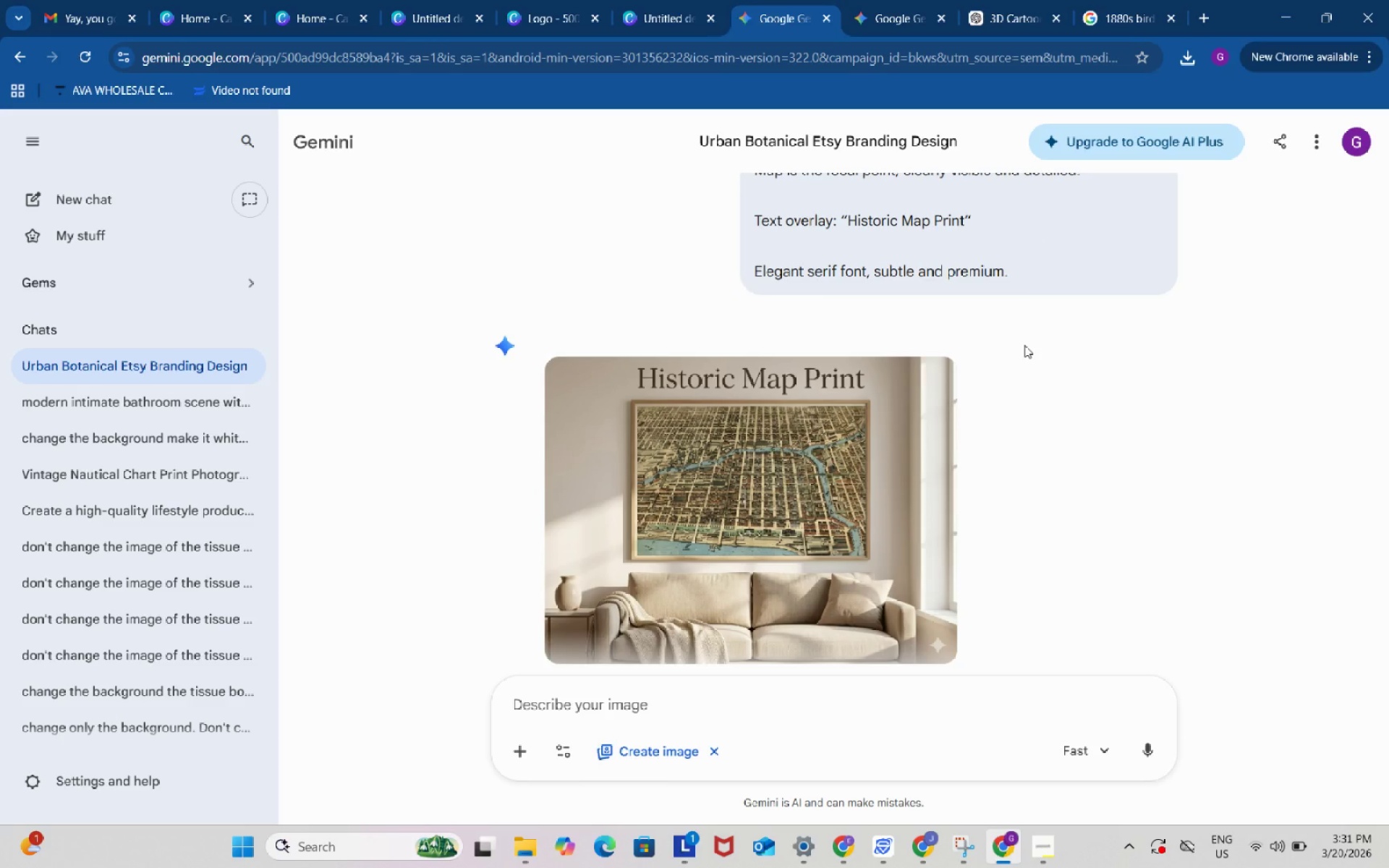 
scroll: coordinate [1024, 351], scroll_direction: up, amount: 2.0
 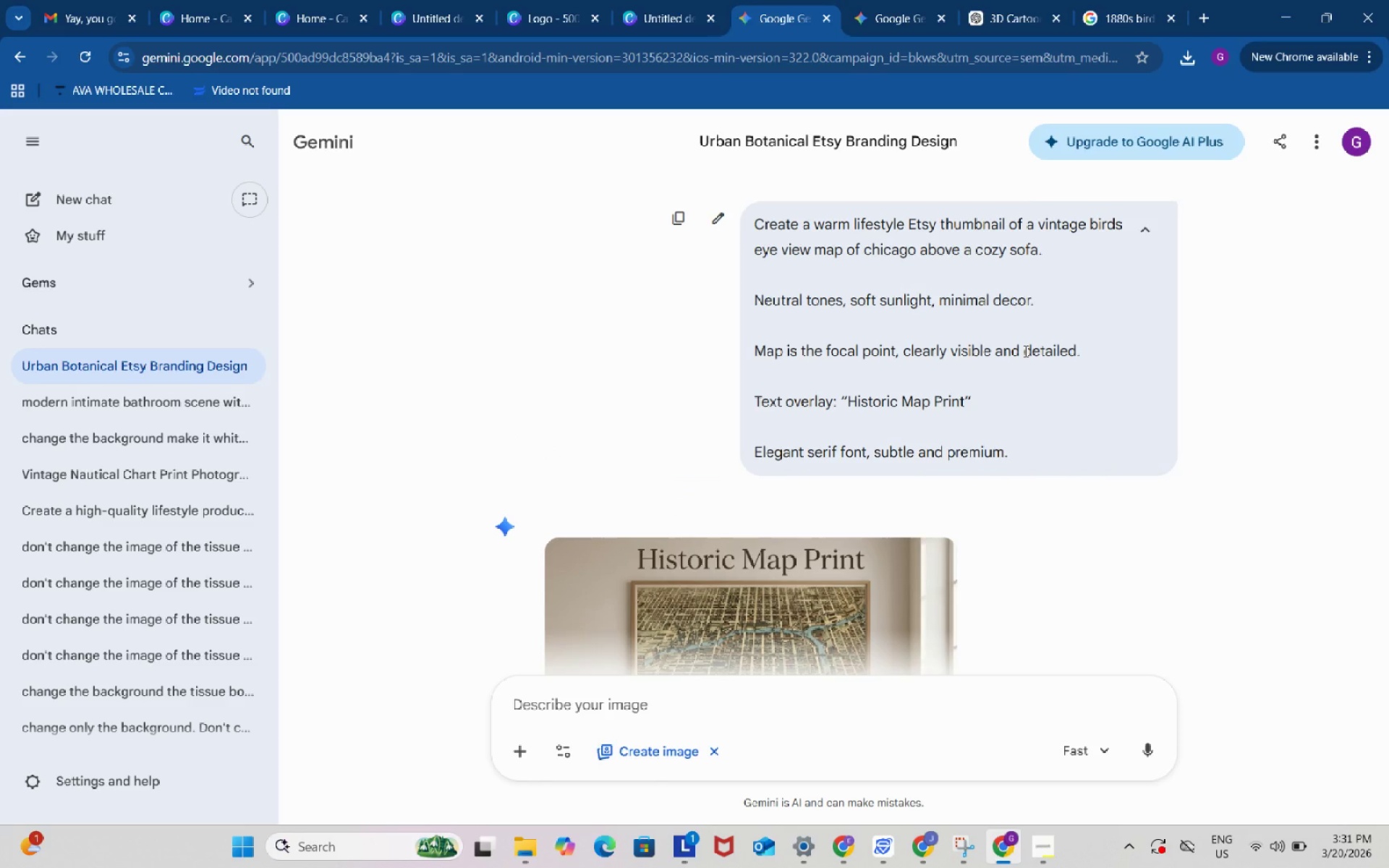 
scroll: coordinate [1024, 351], scroll_direction: down, amount: 2.0
 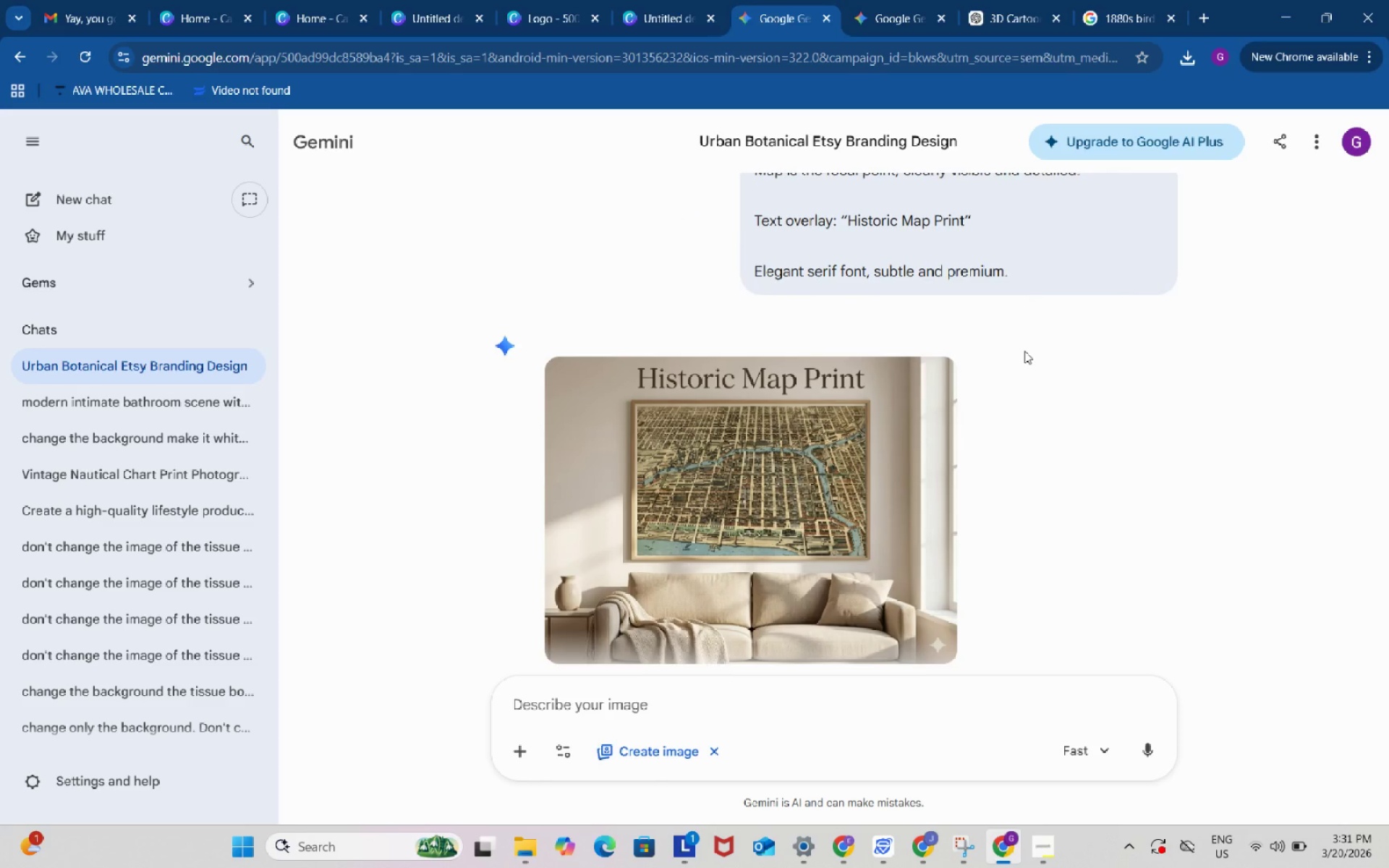 
left_click([856, 695])
 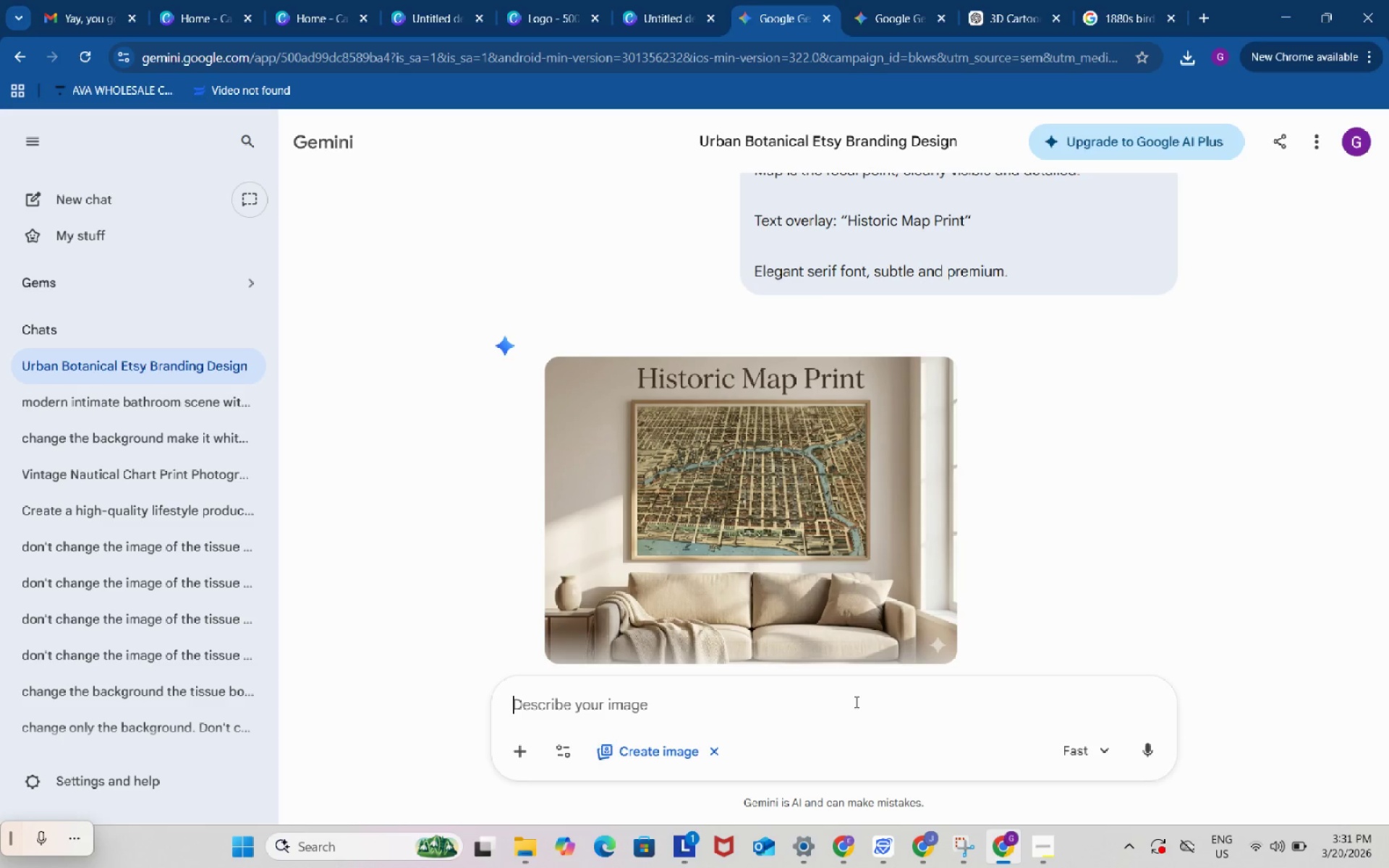 
type(the historic)
 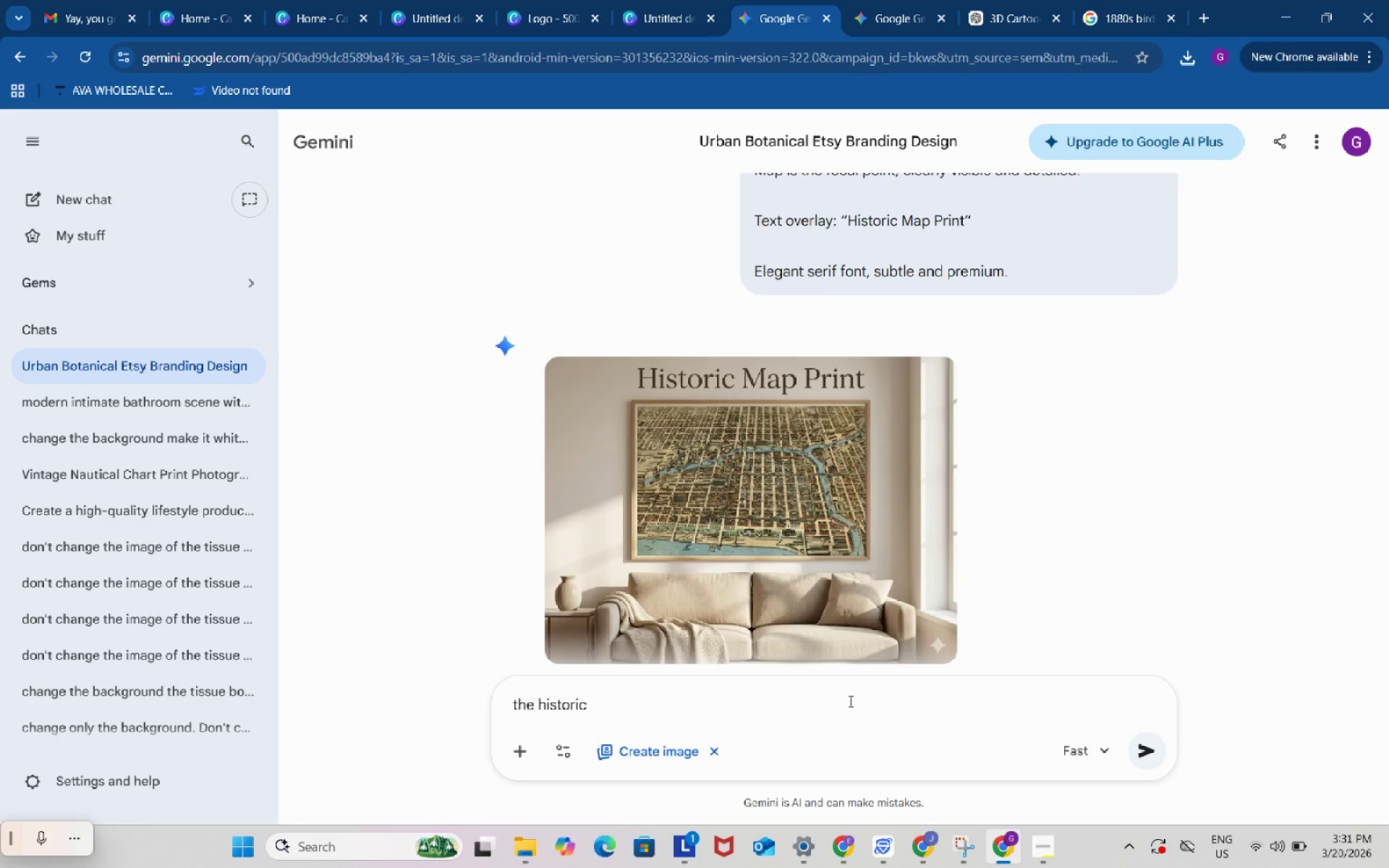 
wait(5.19)
 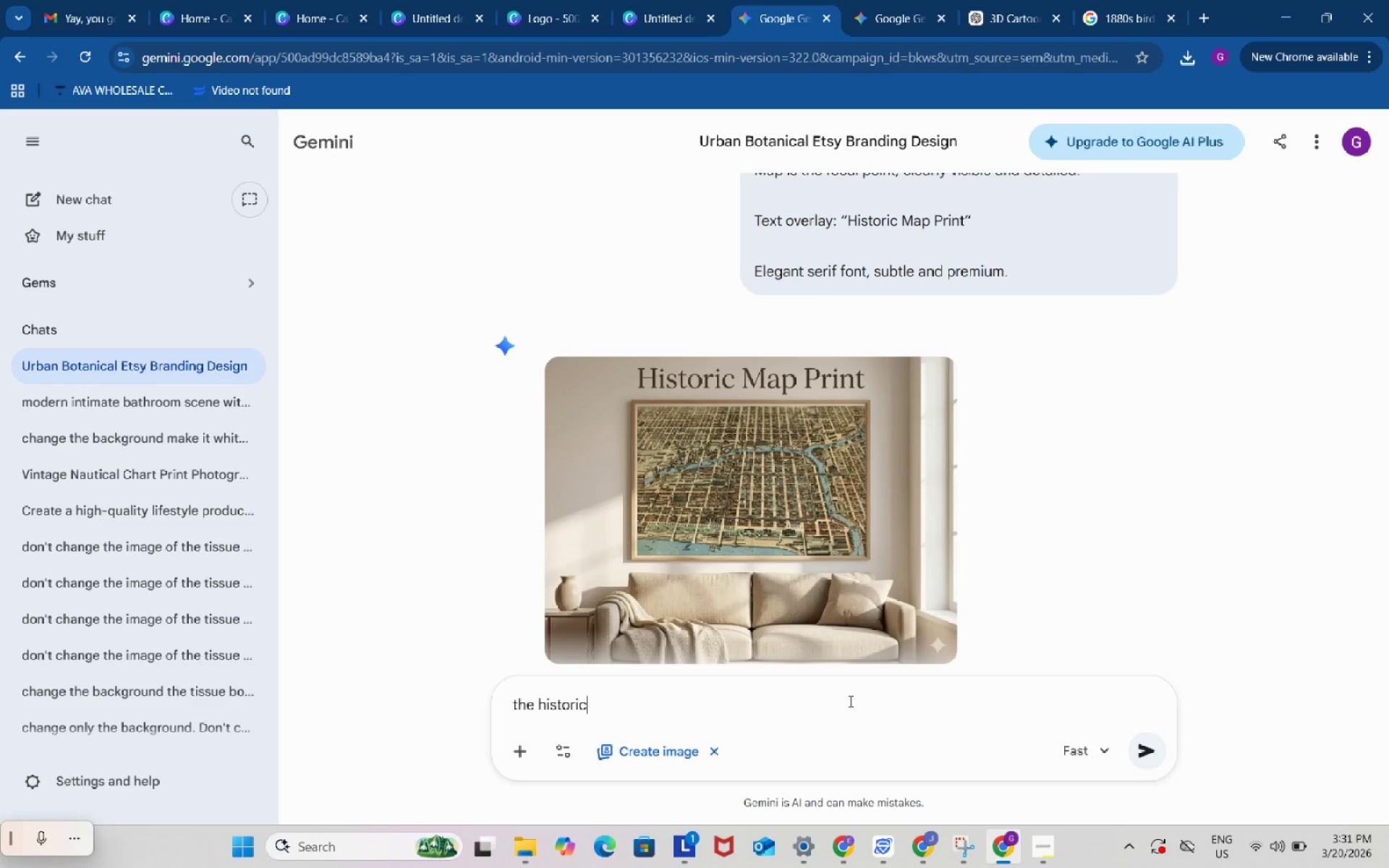 
scroll: coordinate [1008, 533], scroll_direction: up, amount: 3.0
 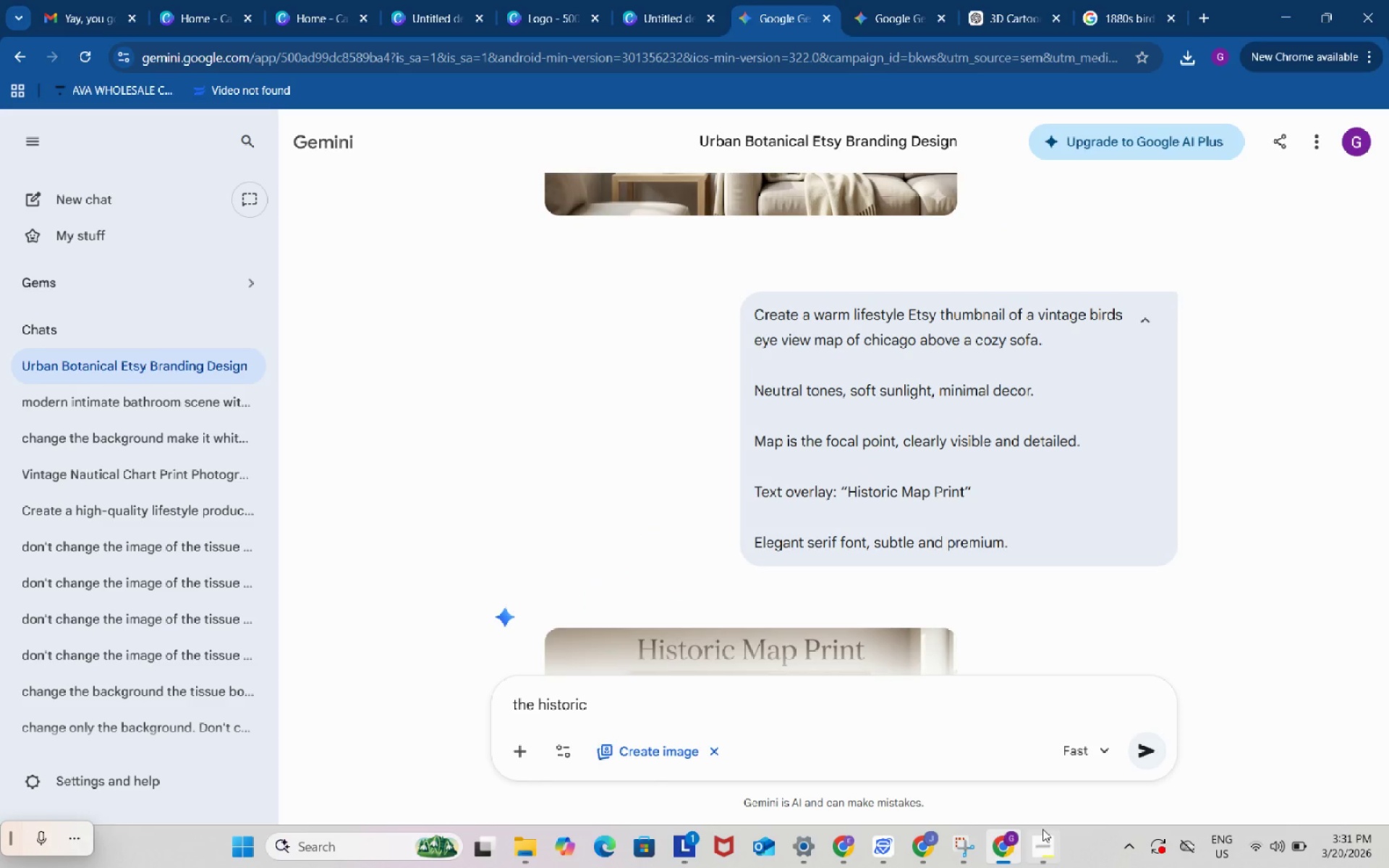 
left_click([1043, 841])